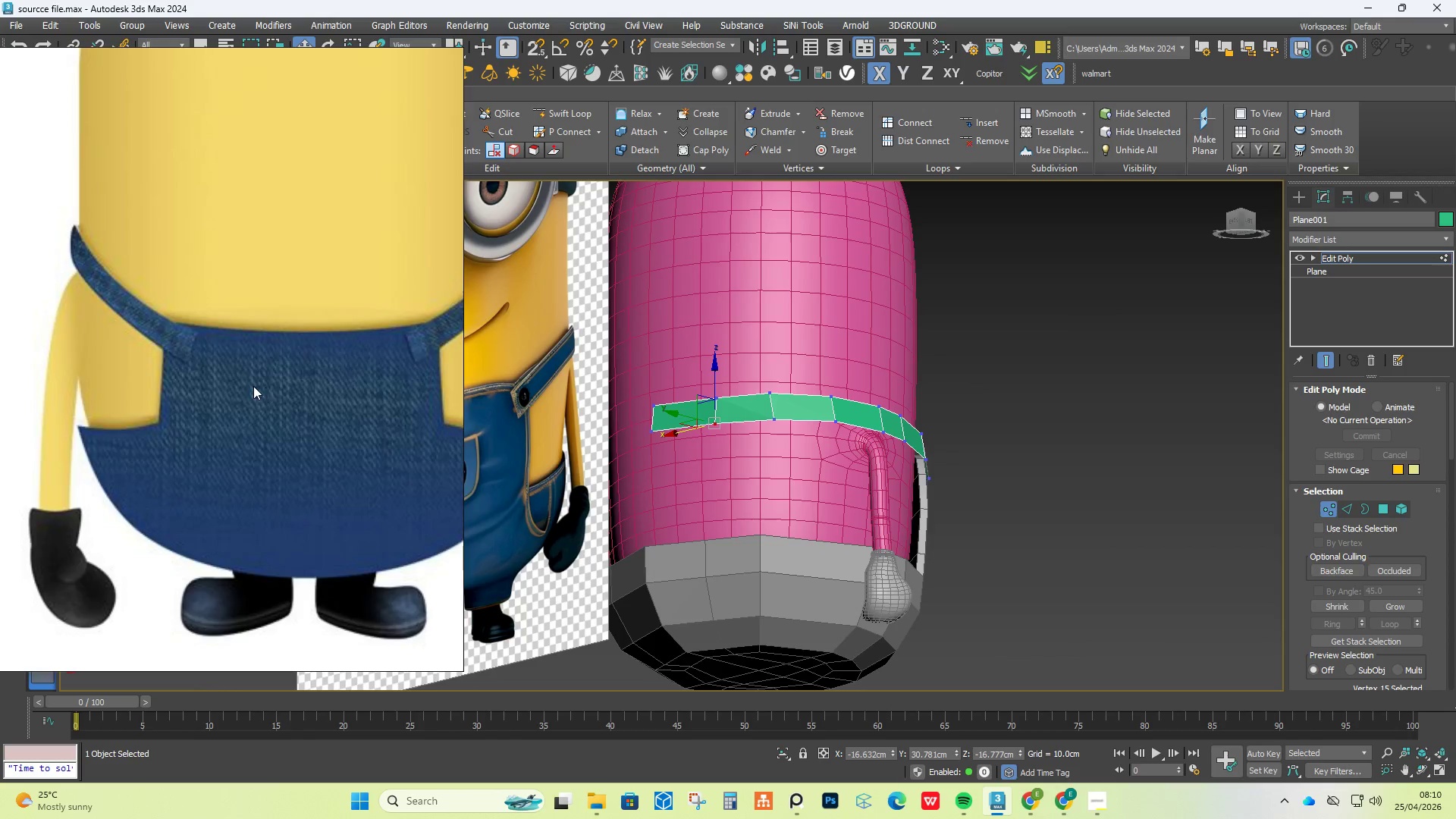 
scroll: coordinate [253, 386], scroll_direction: down, amount: 5.0
 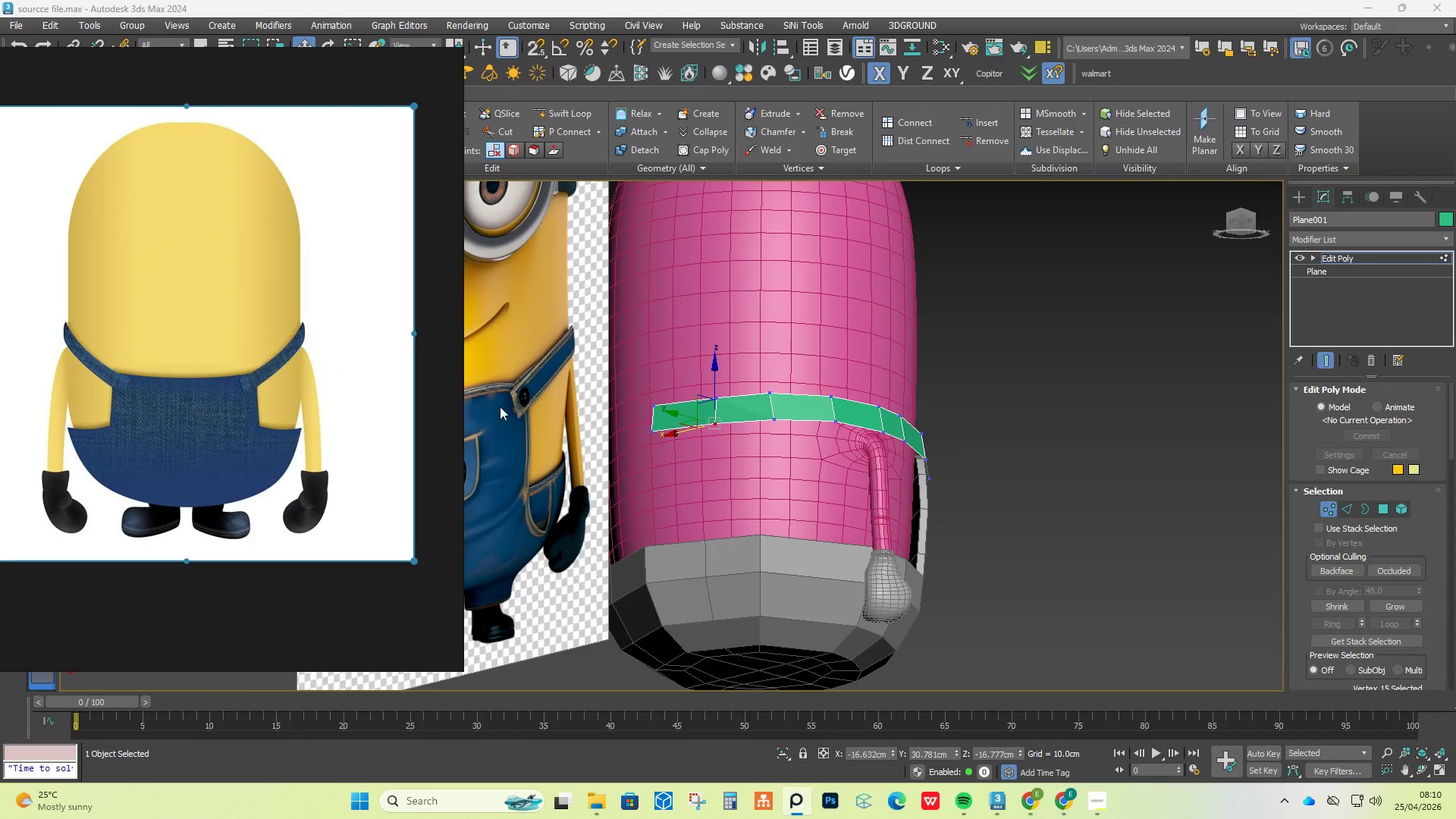 
hold_key(key=AltLeft, duration=2.69)
 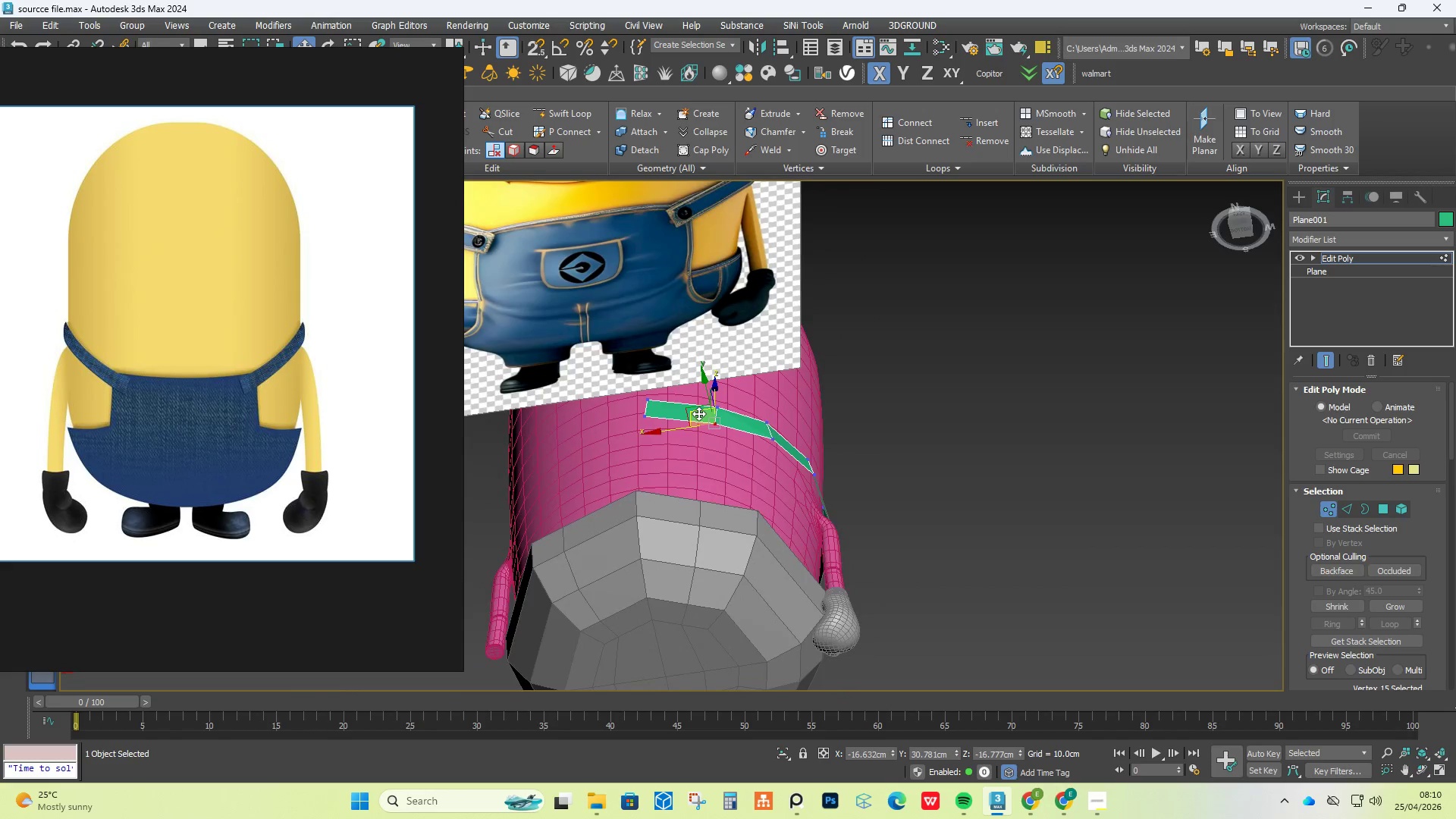 
scroll: coordinate [698, 413], scroll_direction: up, amount: 1.0
 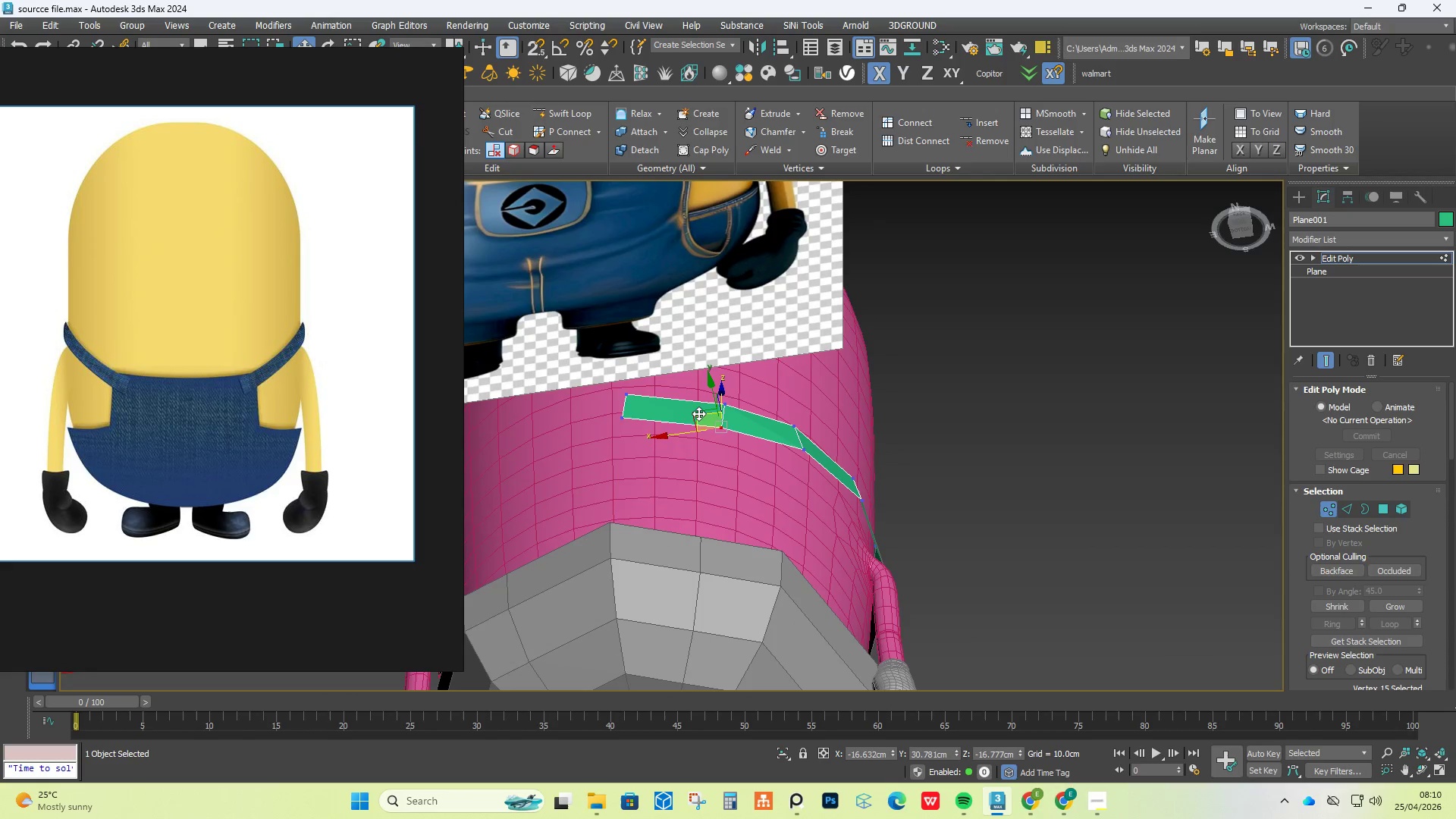 
key(4)
 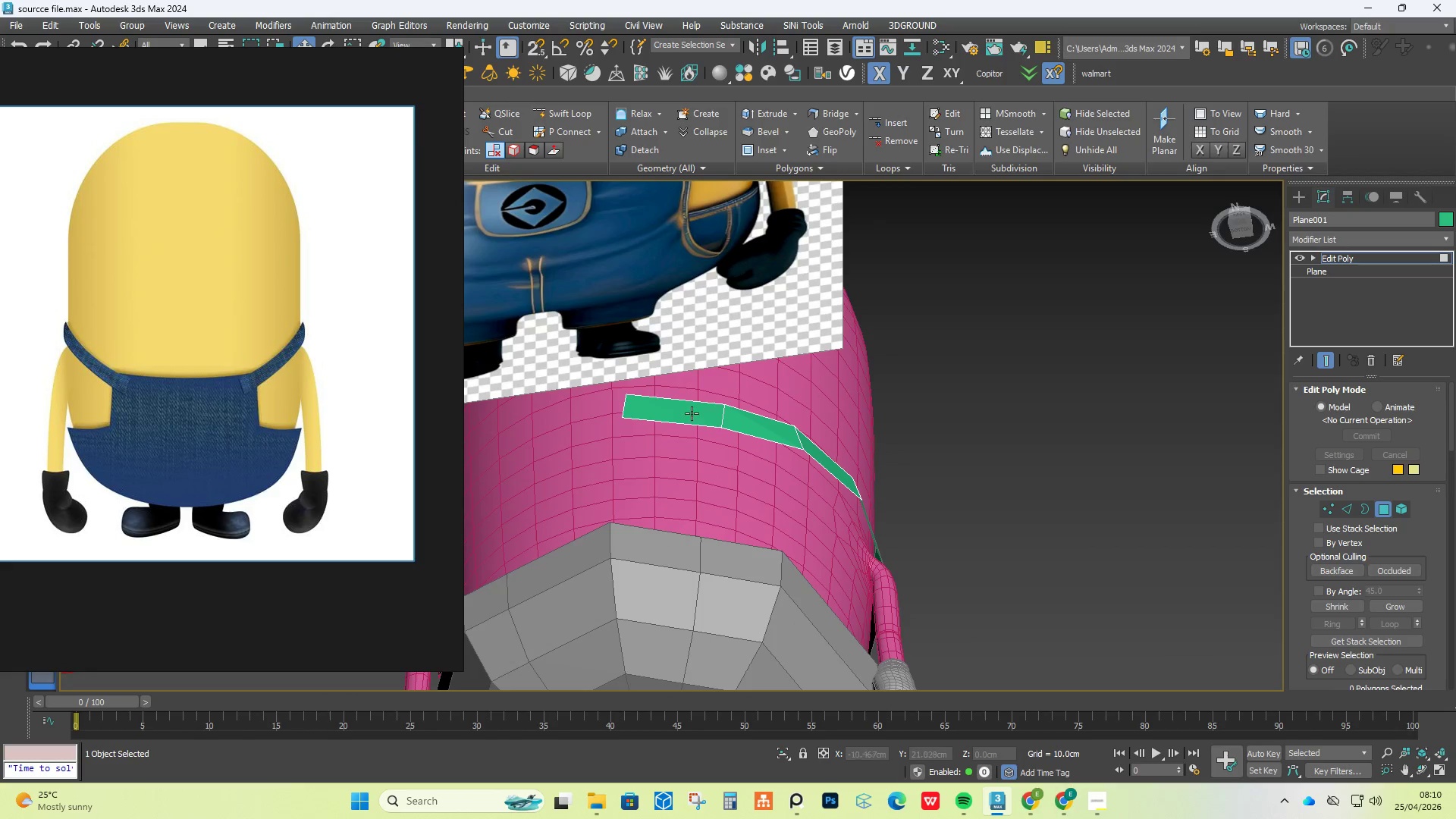 
left_click([691, 413])
 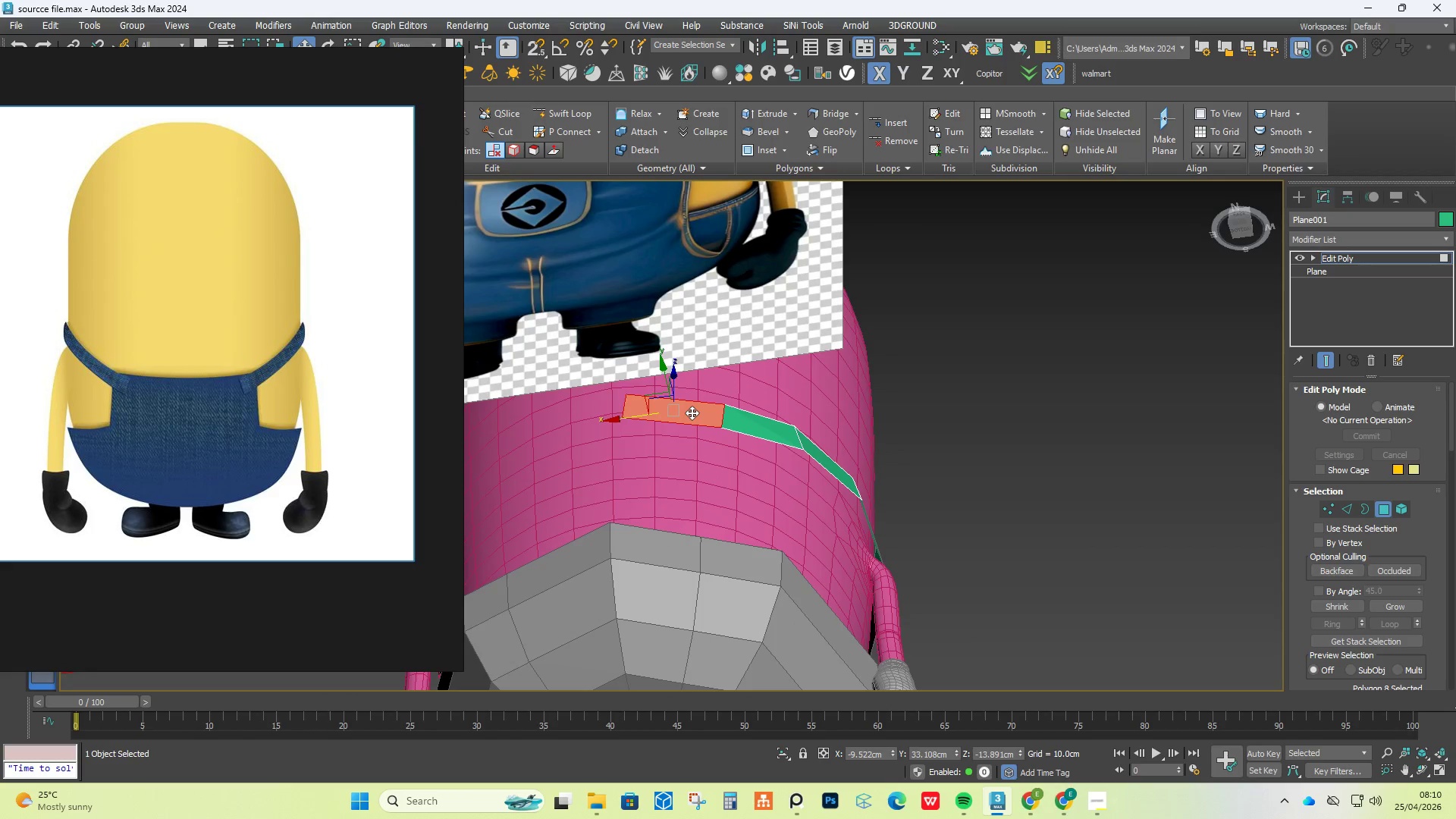 
key(Delete)
 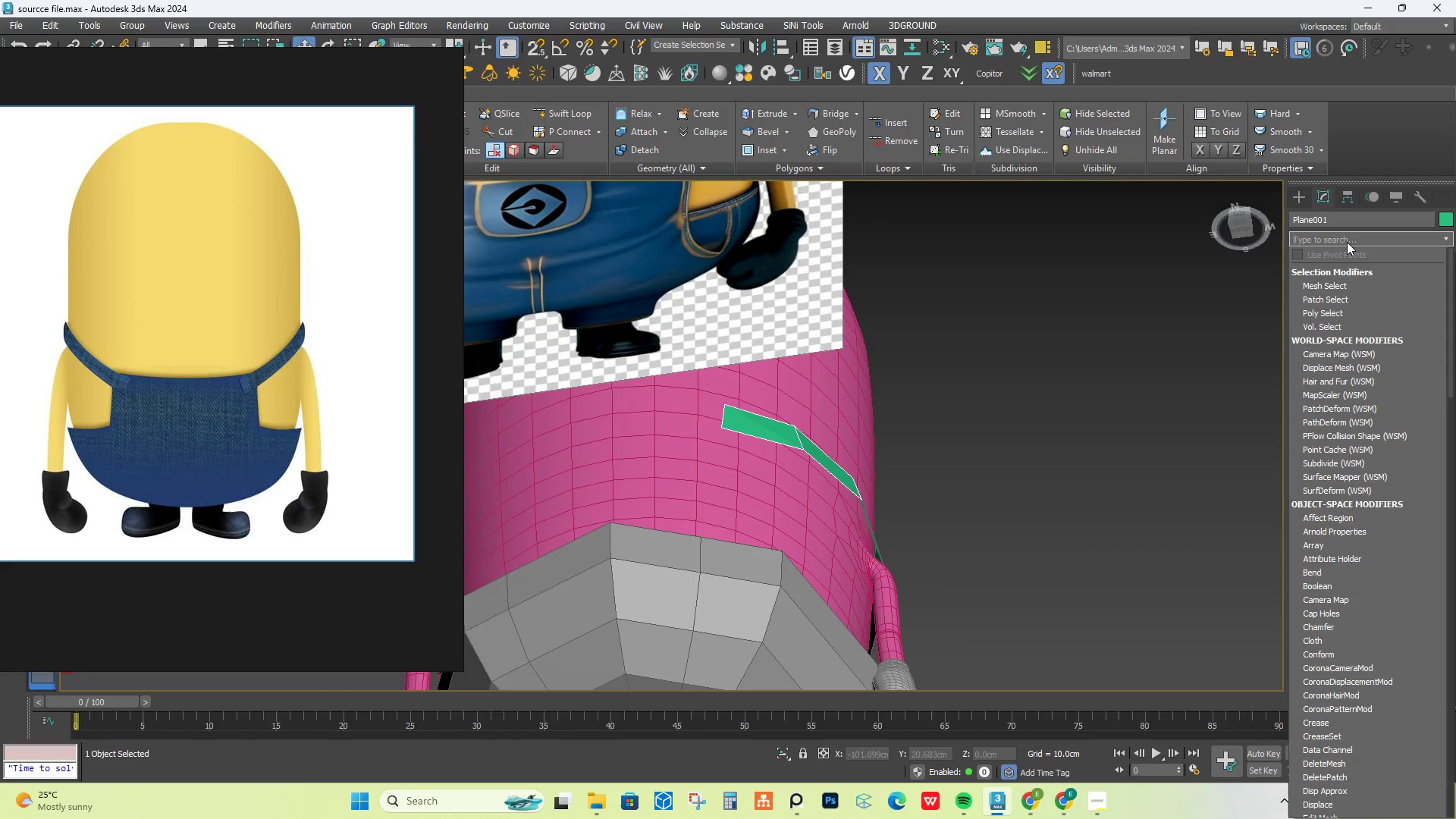 
type(sy)
 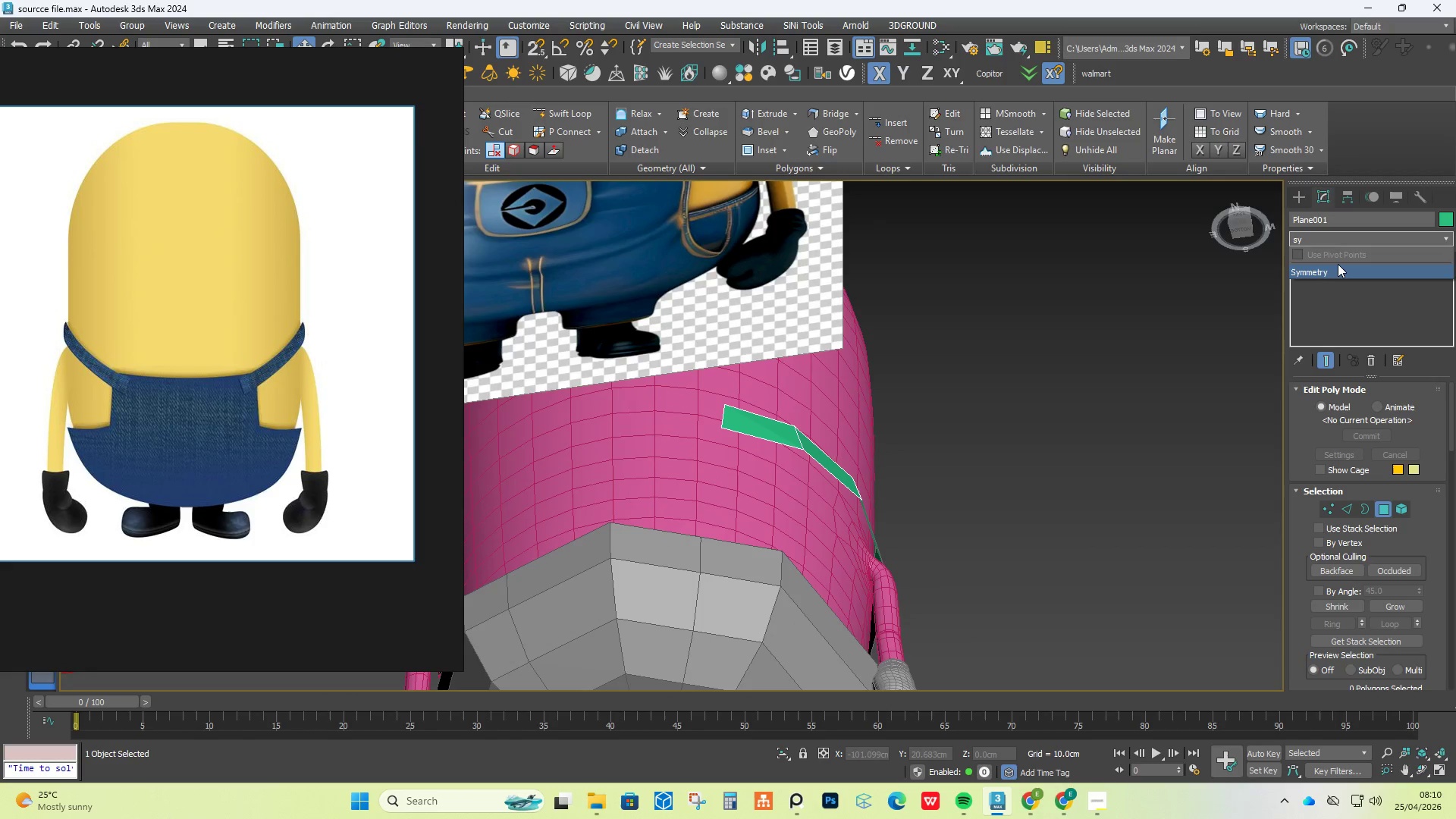 
left_click([1338, 262])
 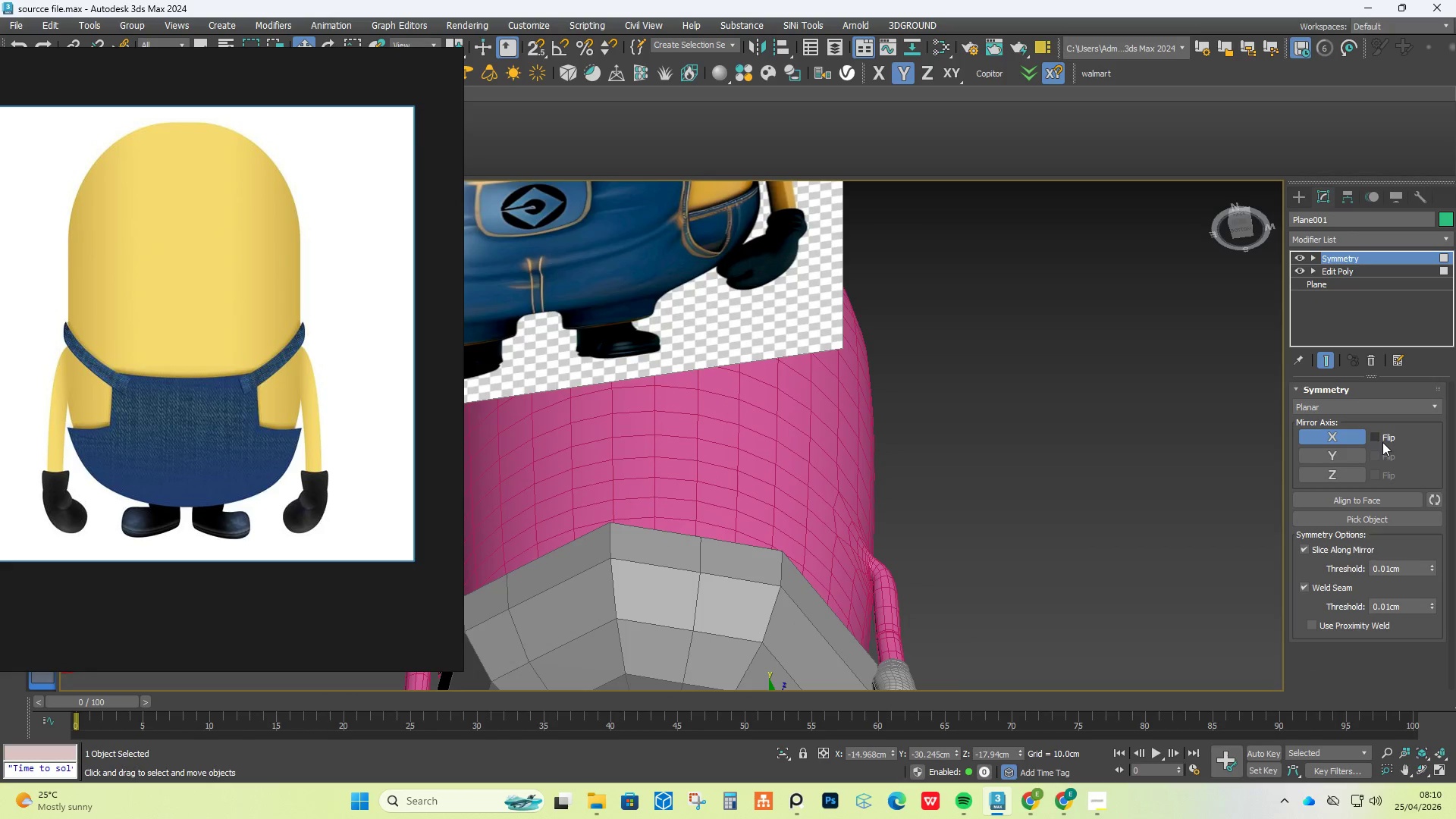 
left_click([1379, 438])
 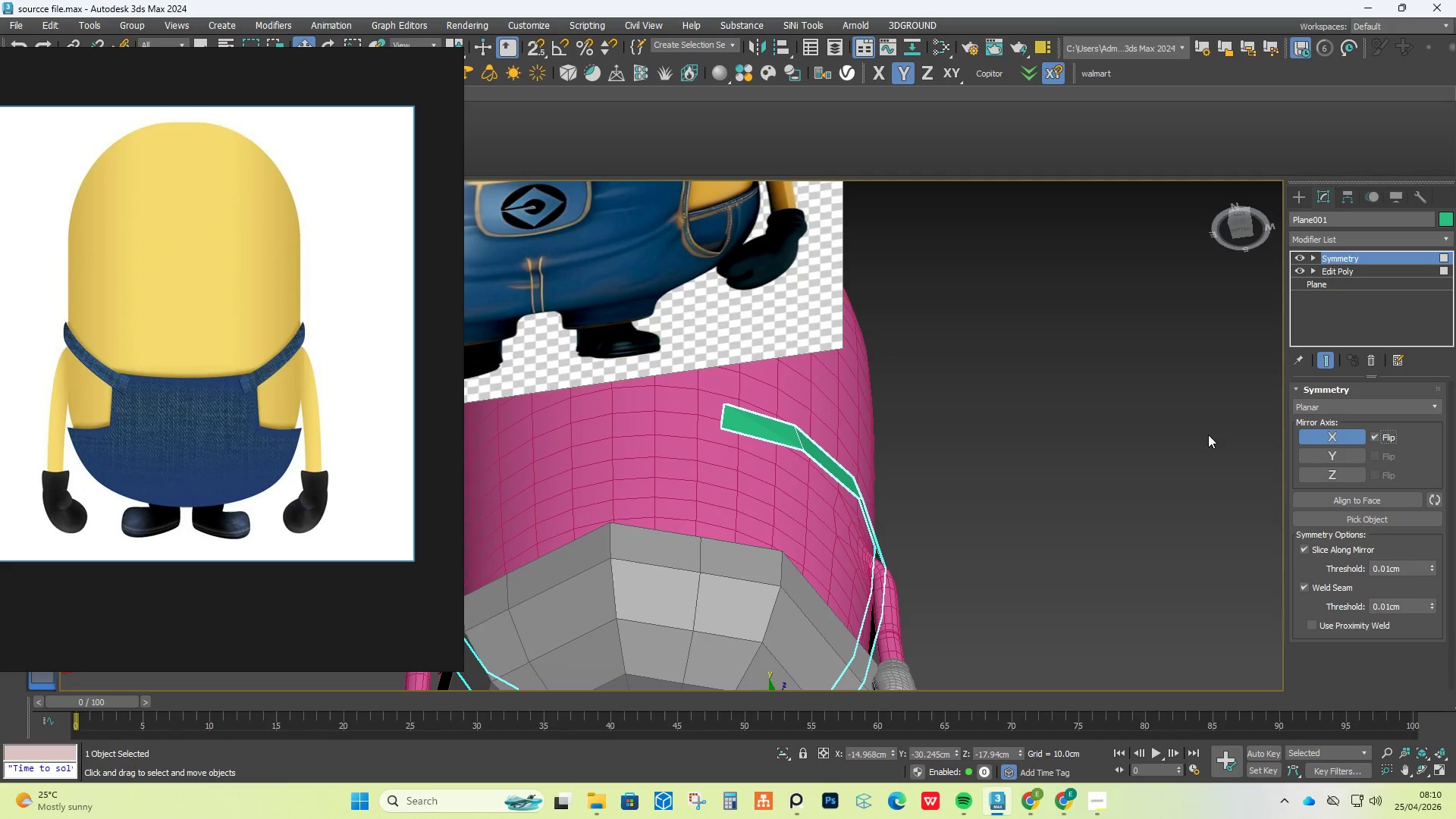 
hold_key(key=AltLeft, duration=1.7)
 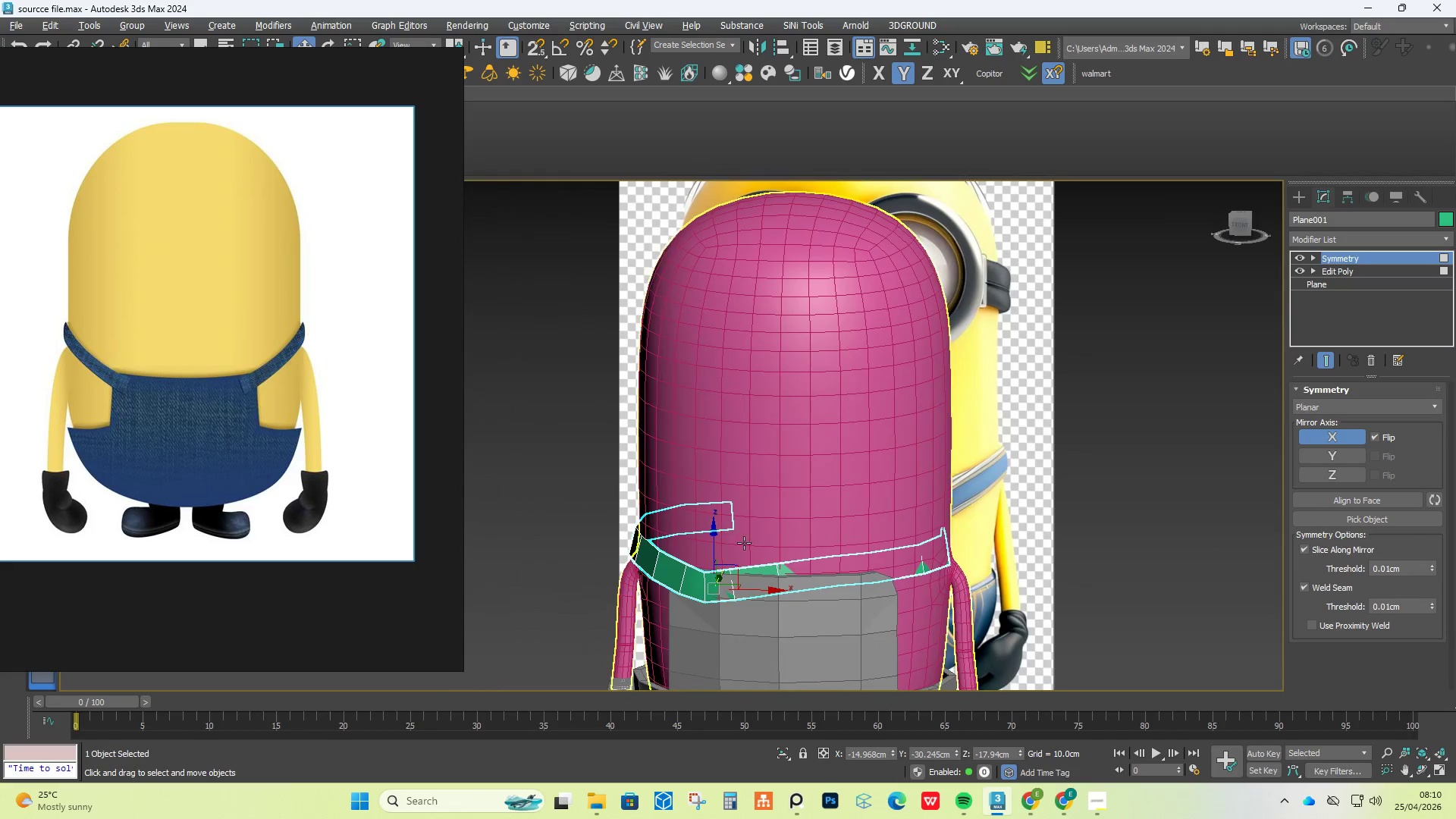 
scroll: coordinate [965, 403], scroll_direction: down, amount: 1.0
 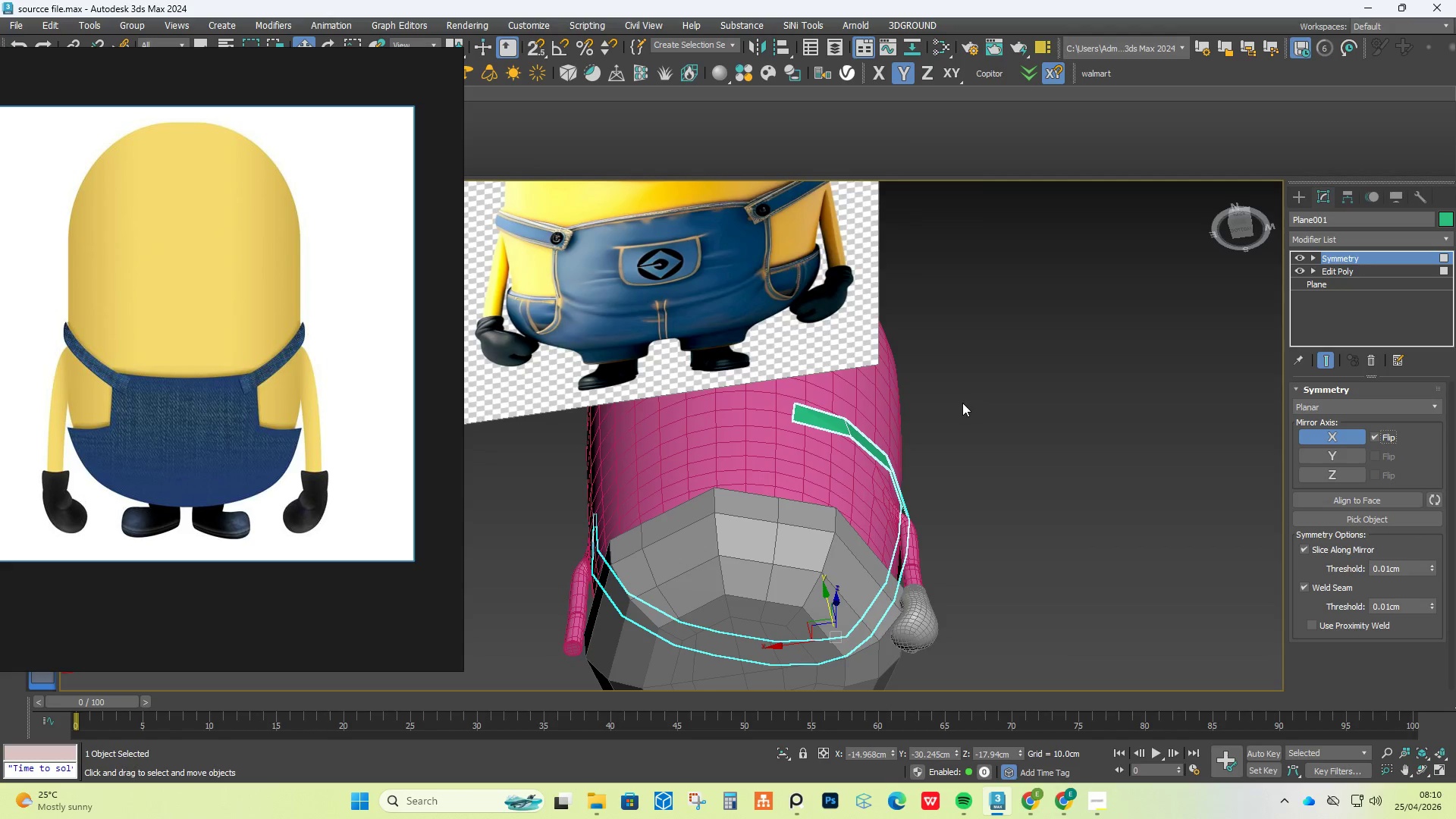 
scroll: coordinate [789, 574], scroll_direction: up, amount: 1.0
 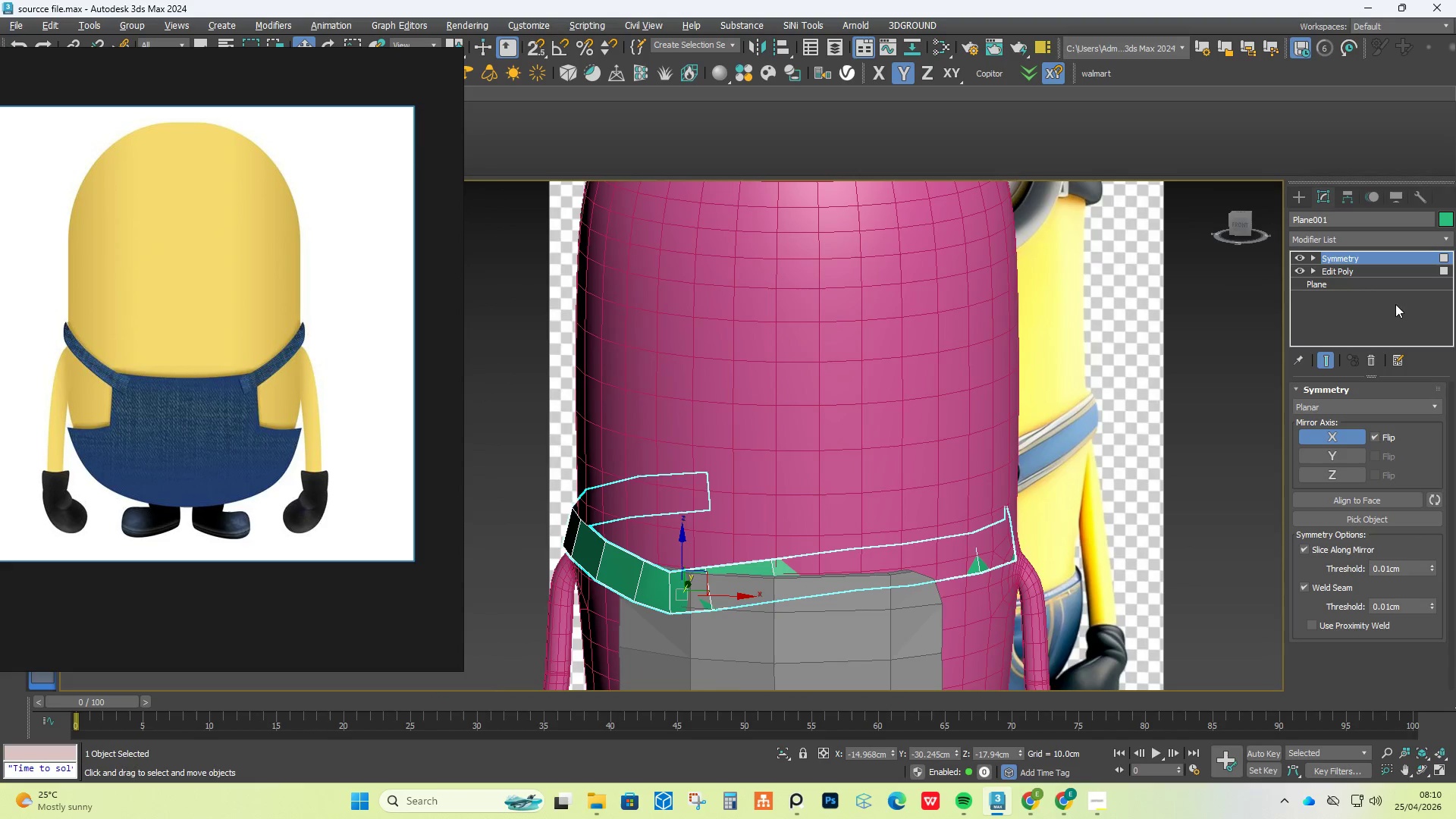 
left_click([1369, 360])
 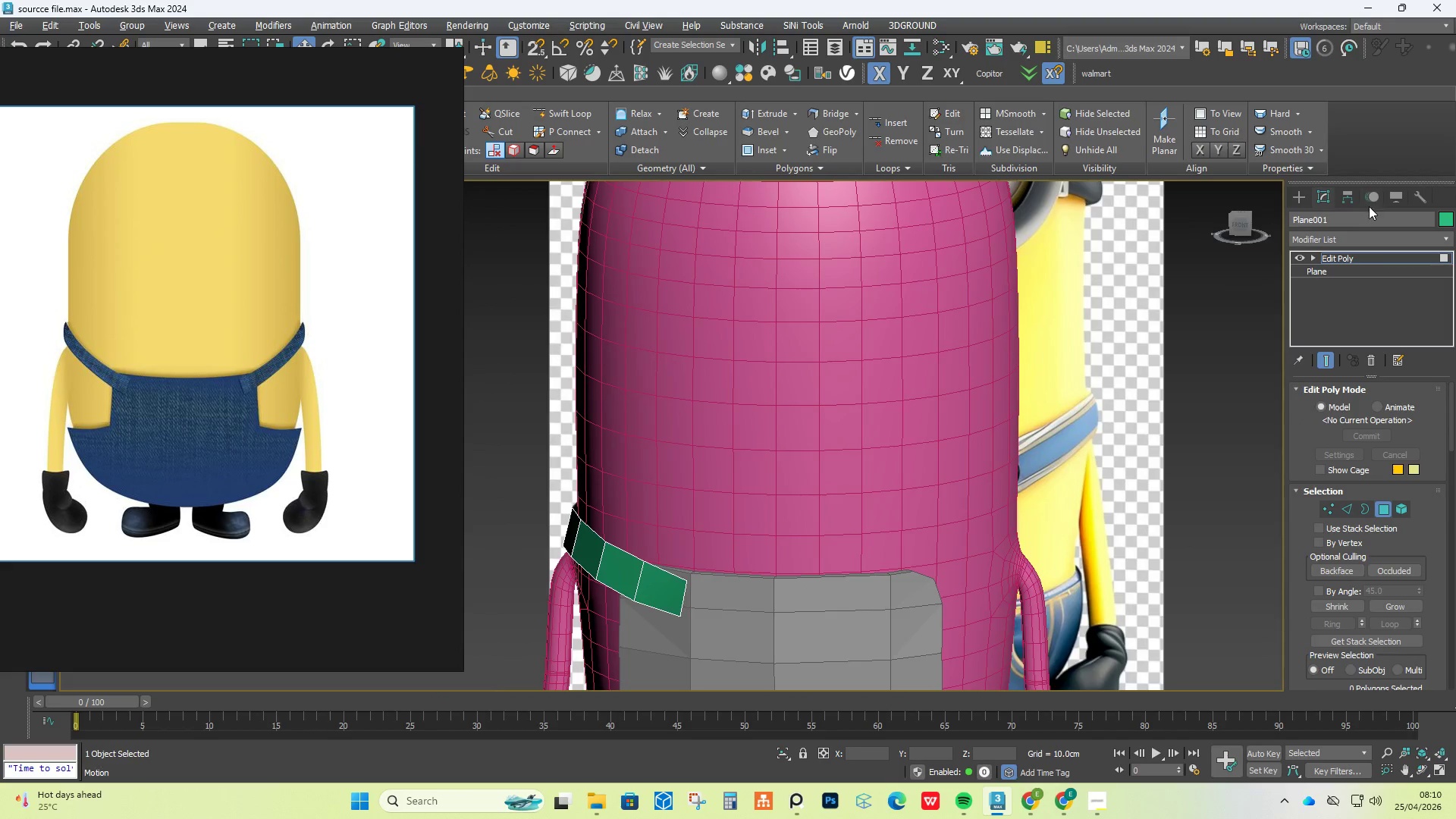 
left_click([1345, 199])
 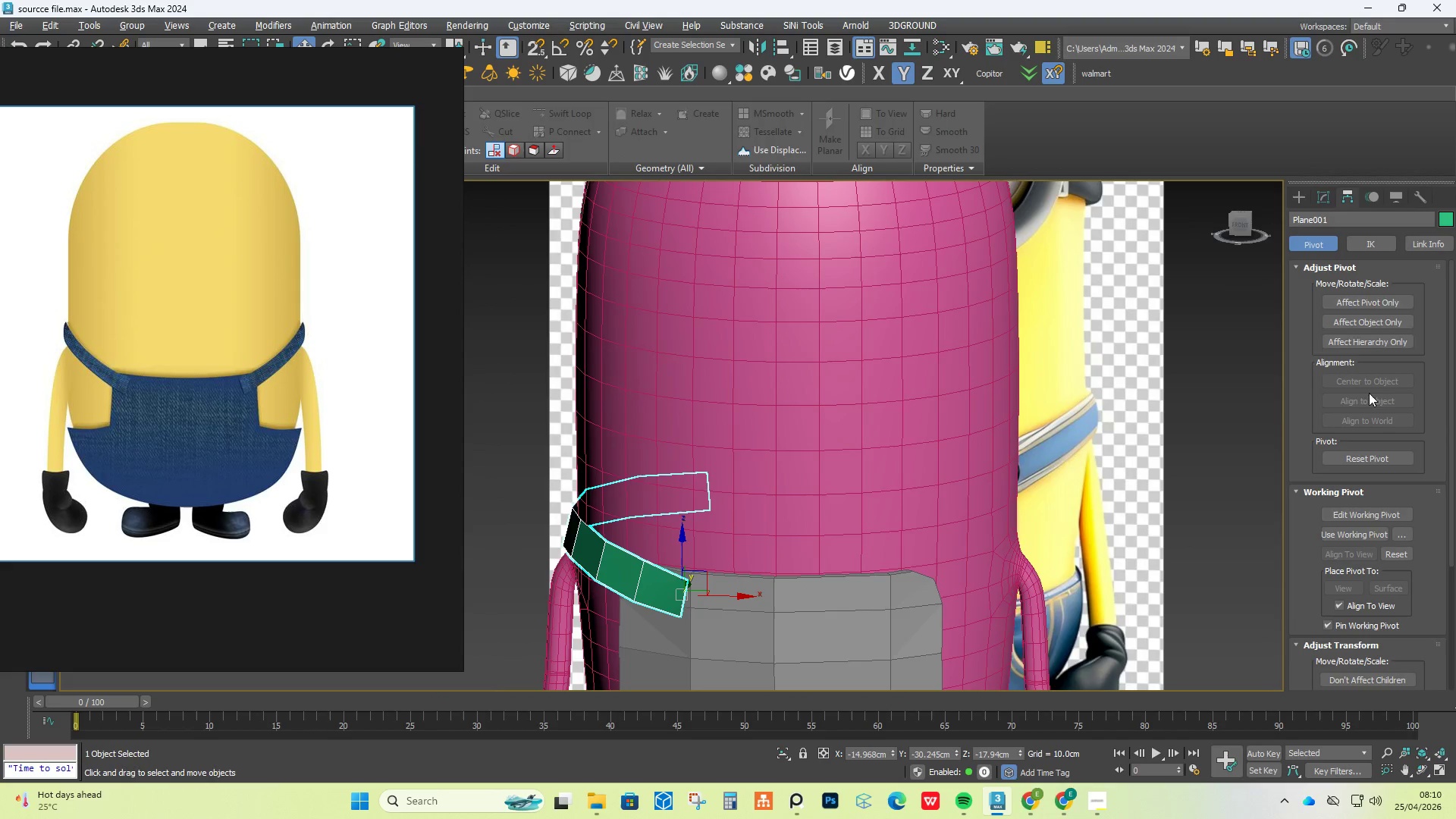 
left_click([1376, 304])
 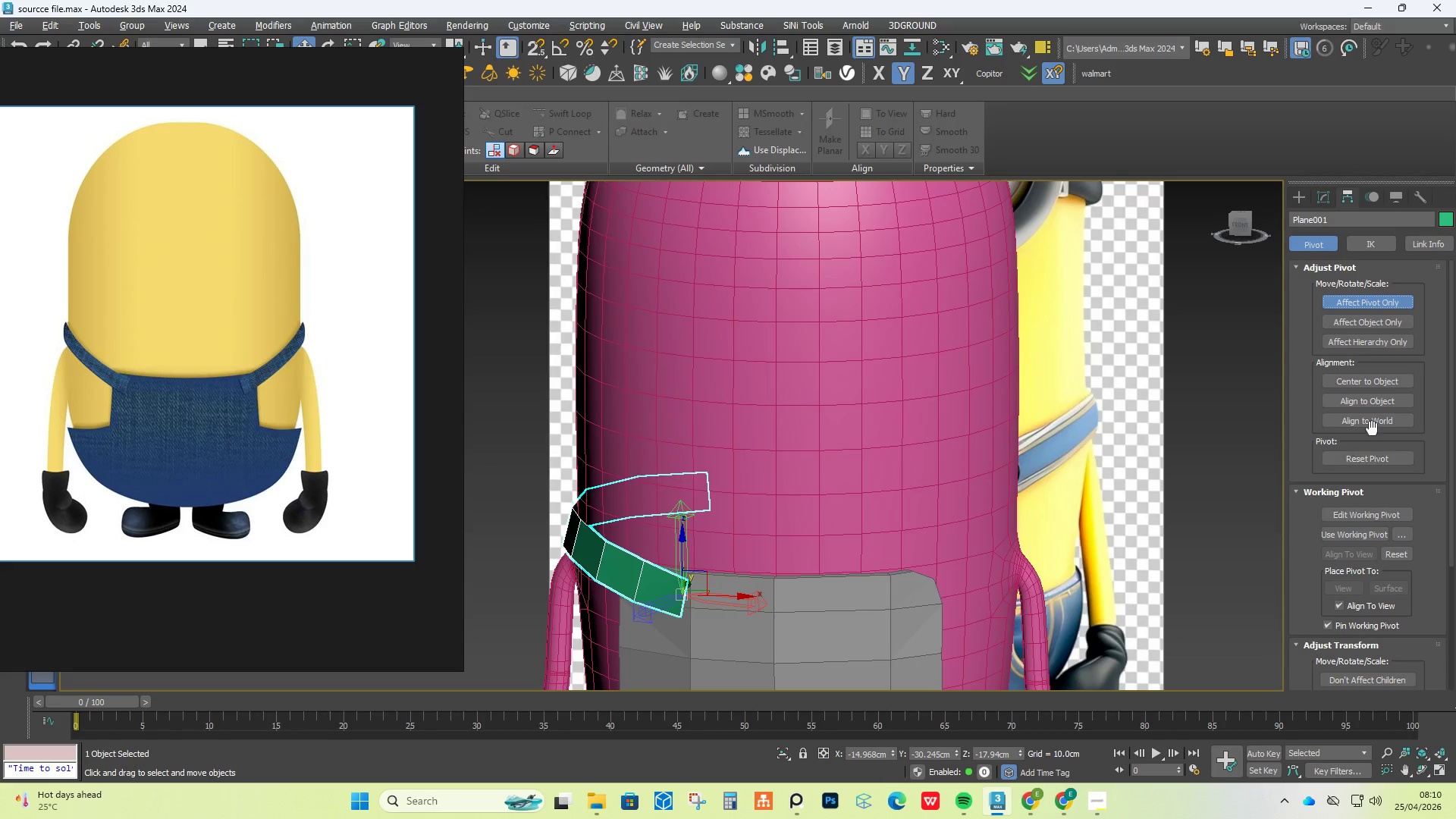 
left_click([1379, 385])
 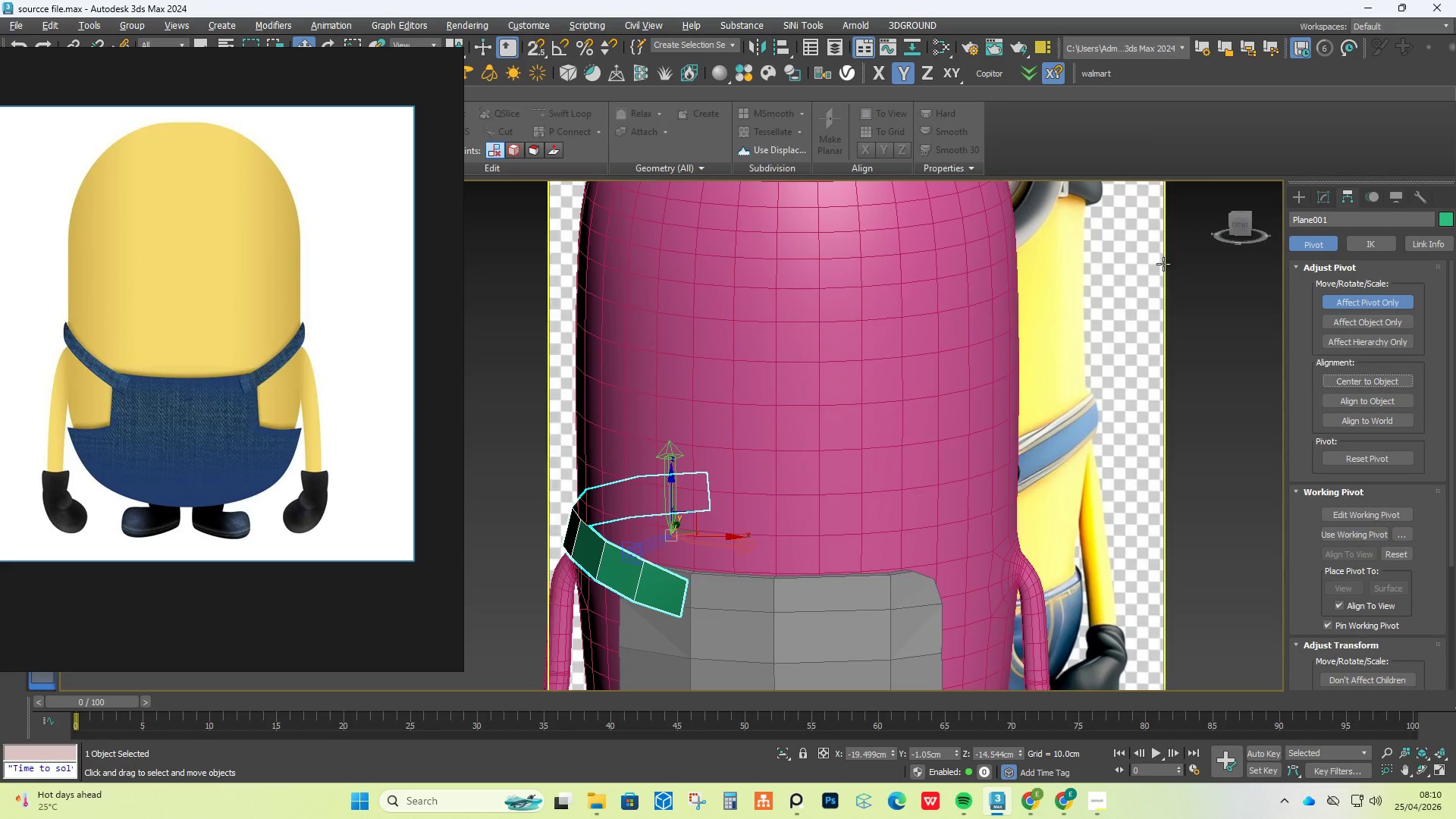 
left_click([1243, 222])
 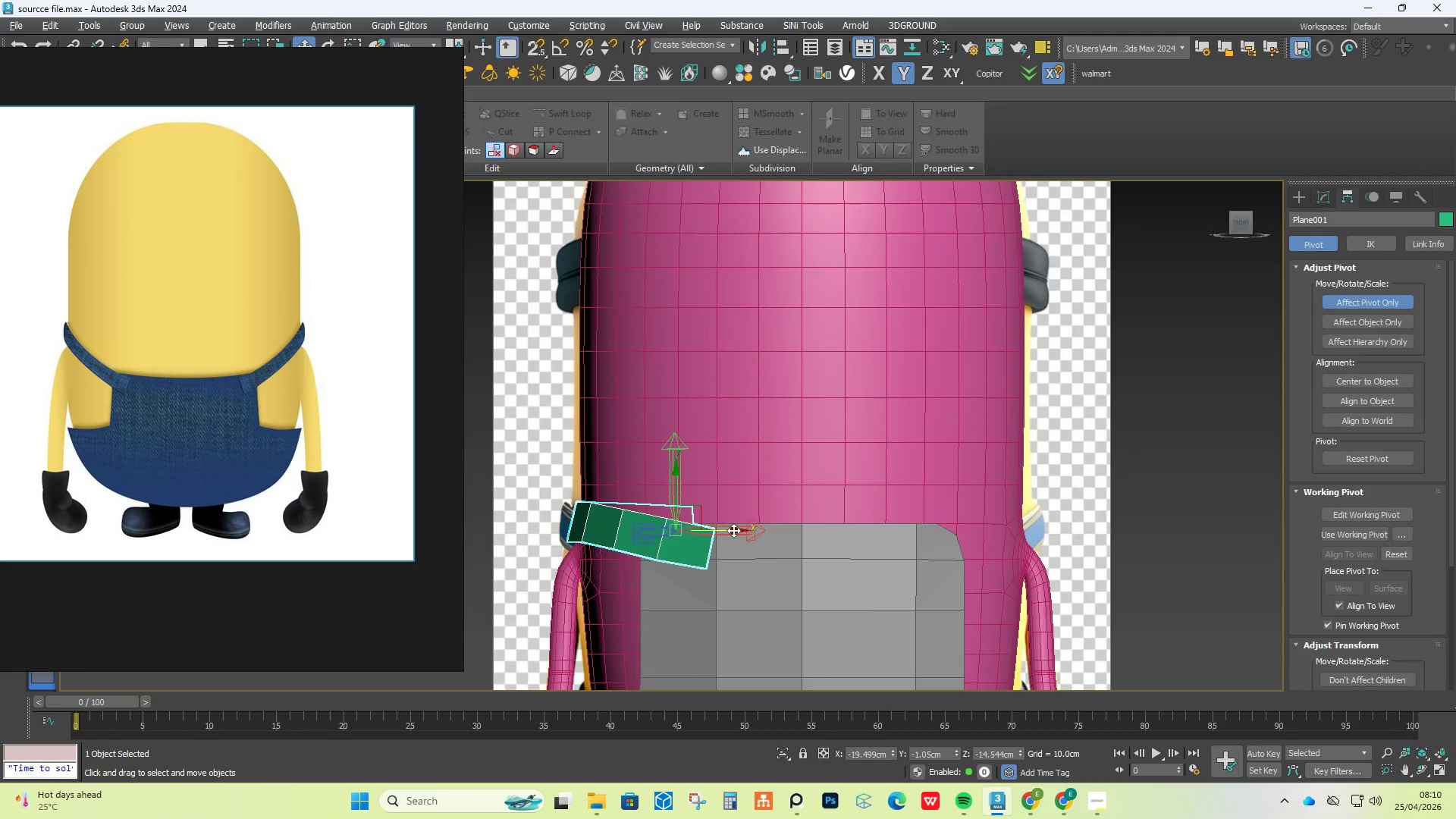 
left_click_drag(start_coordinate=[724, 533], to_coordinate=[829, 470])
 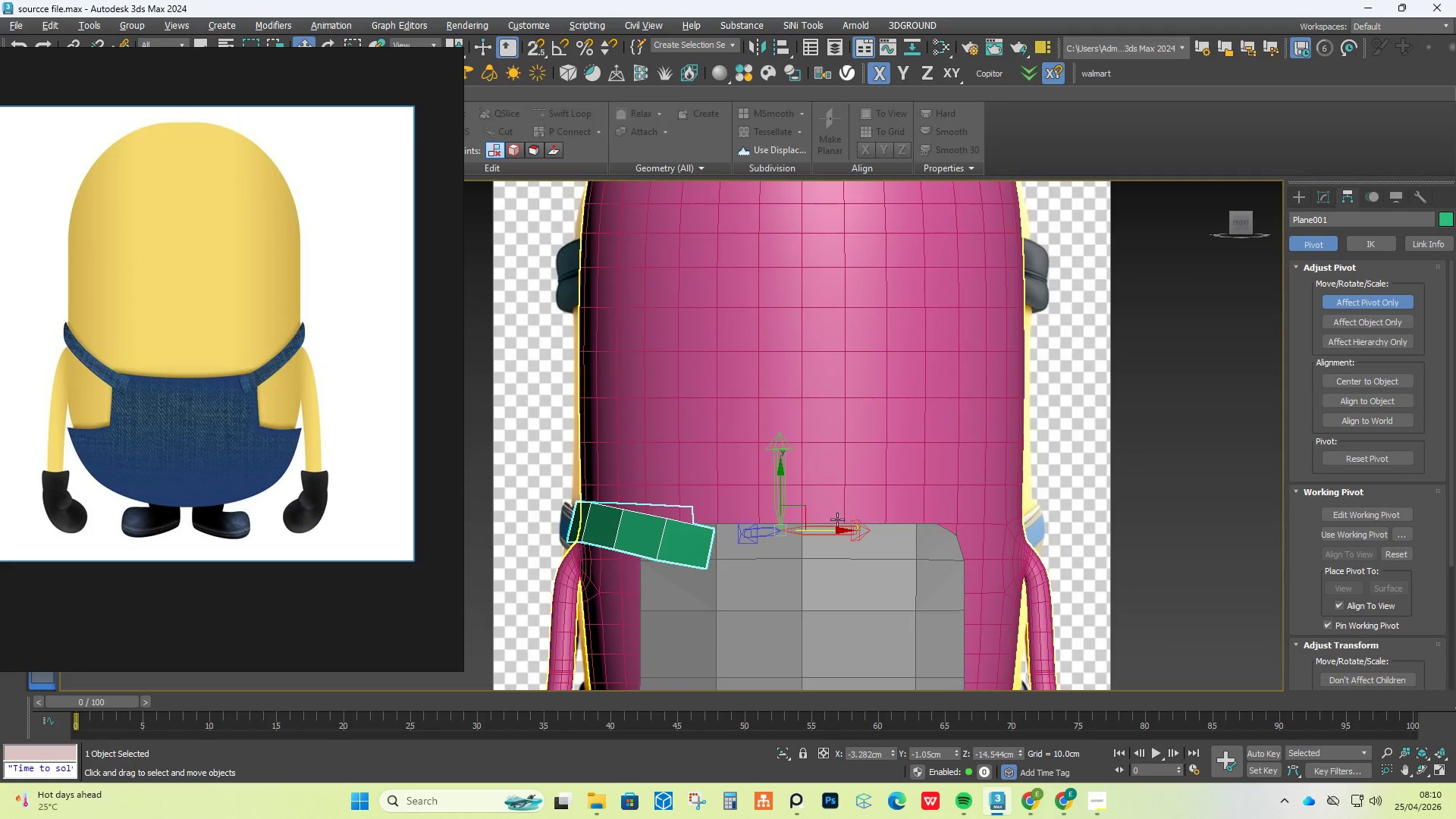 
key(Control+Z)
 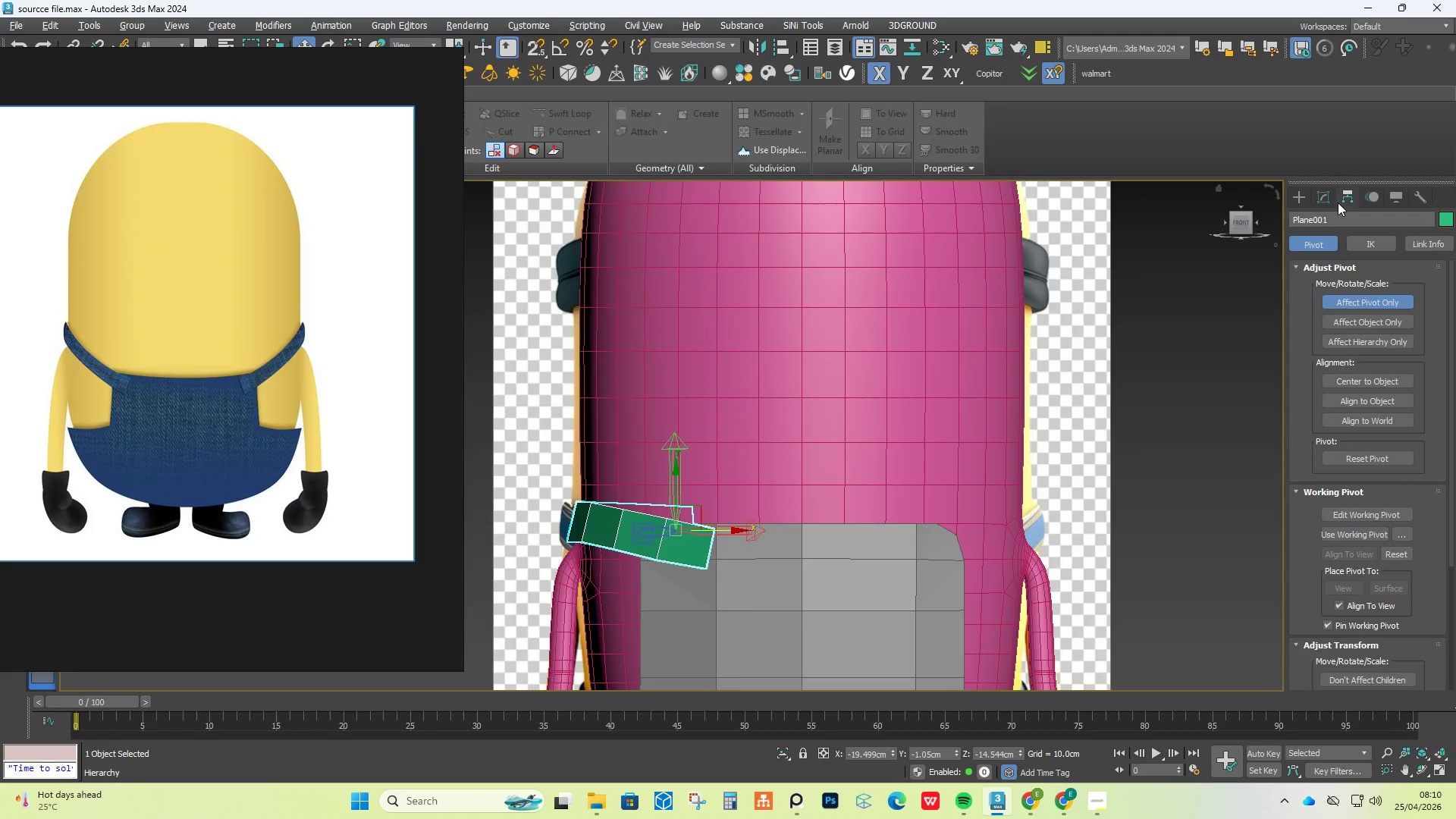 
left_click([1320, 200])
 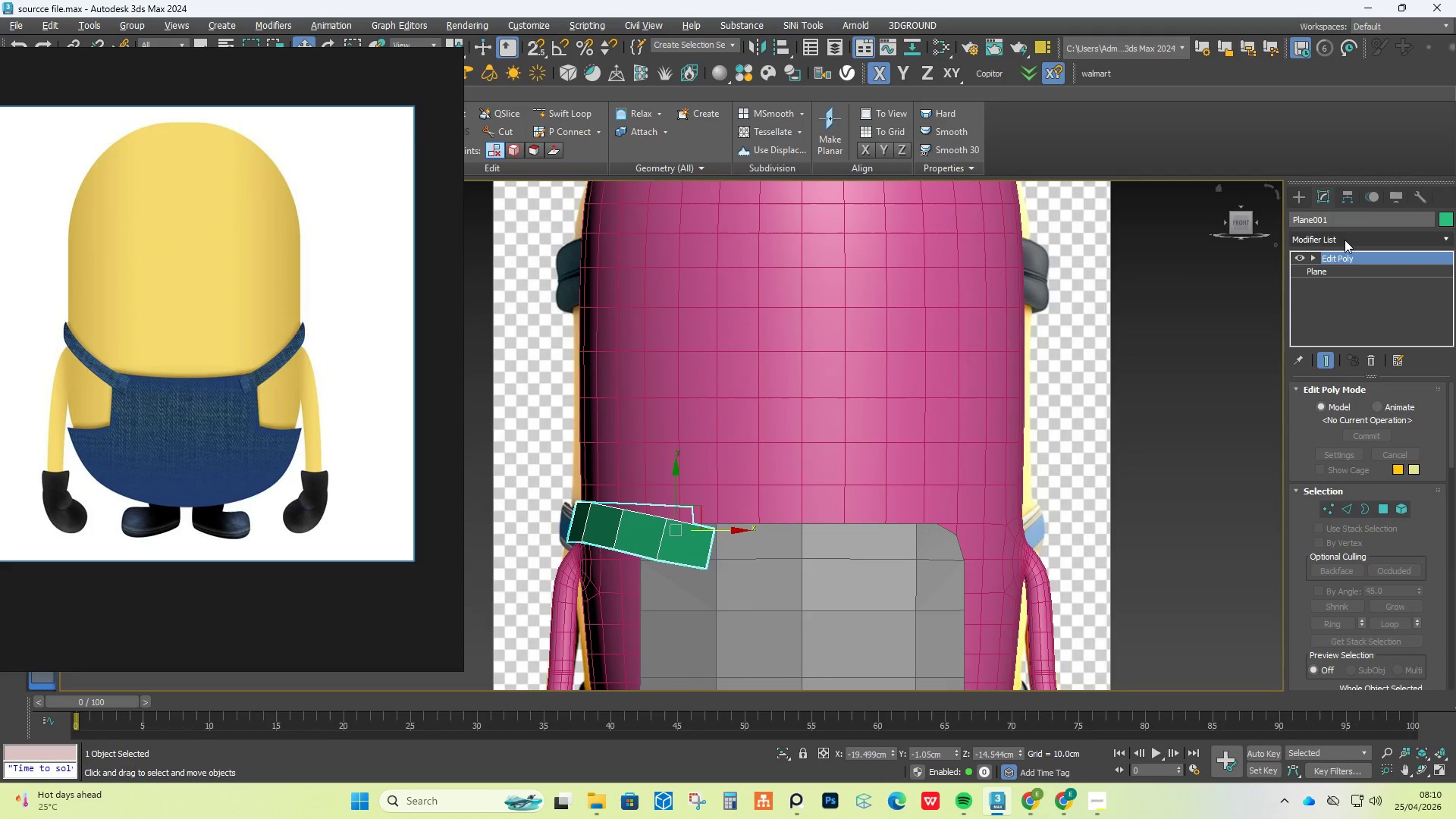 
left_click([1345, 240])
 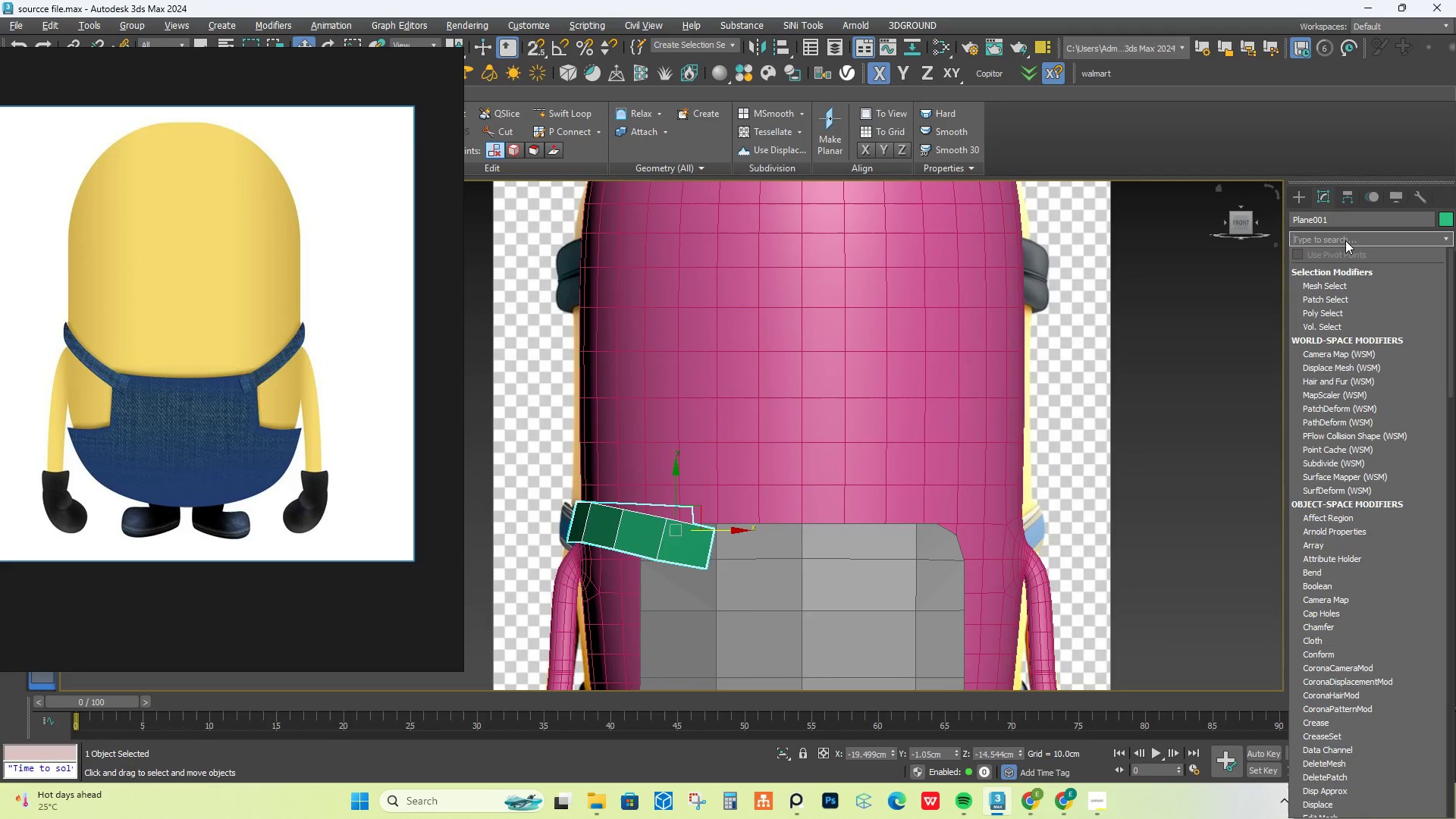 
type(sy)
 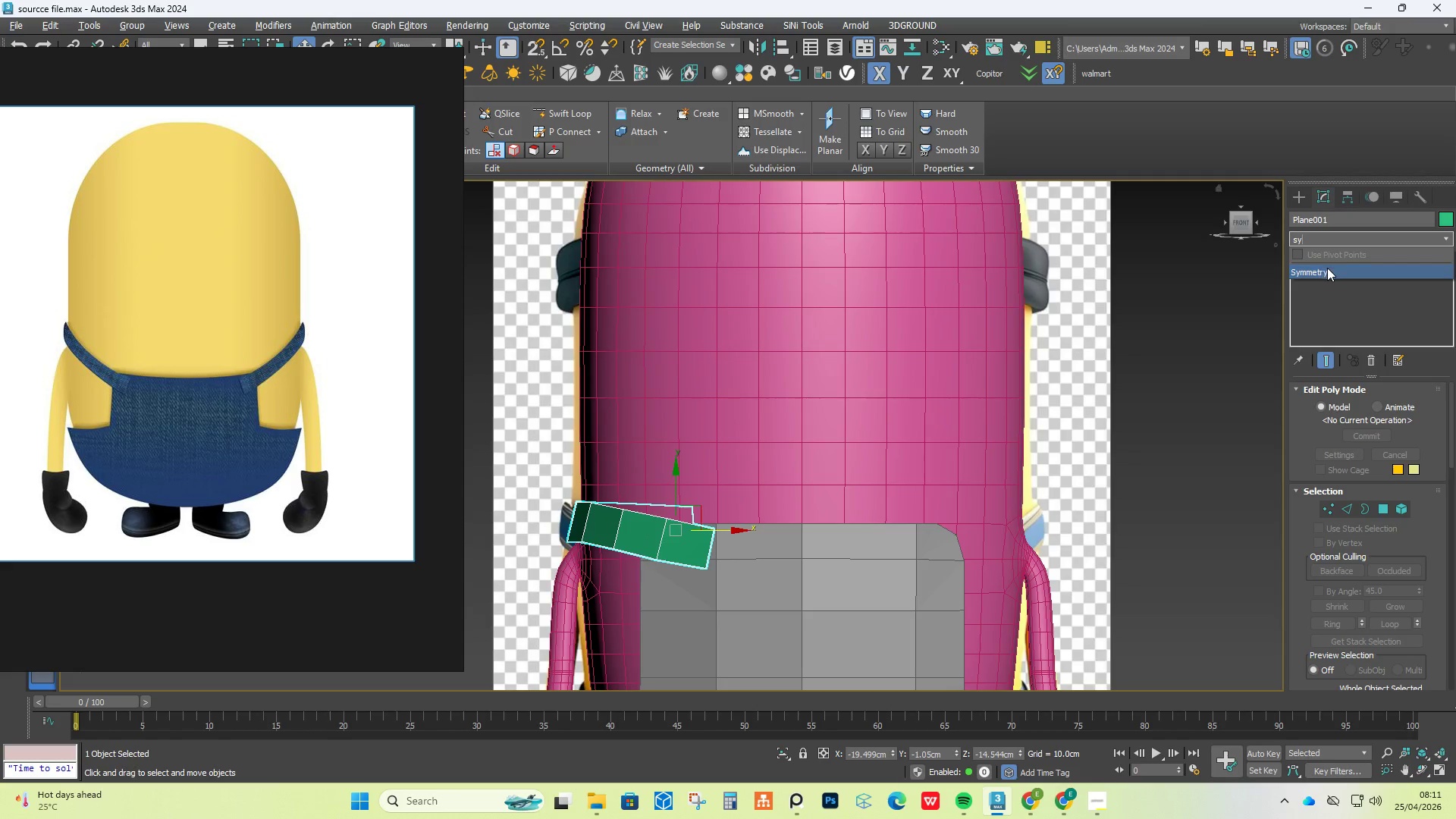 
left_click([1326, 271])
 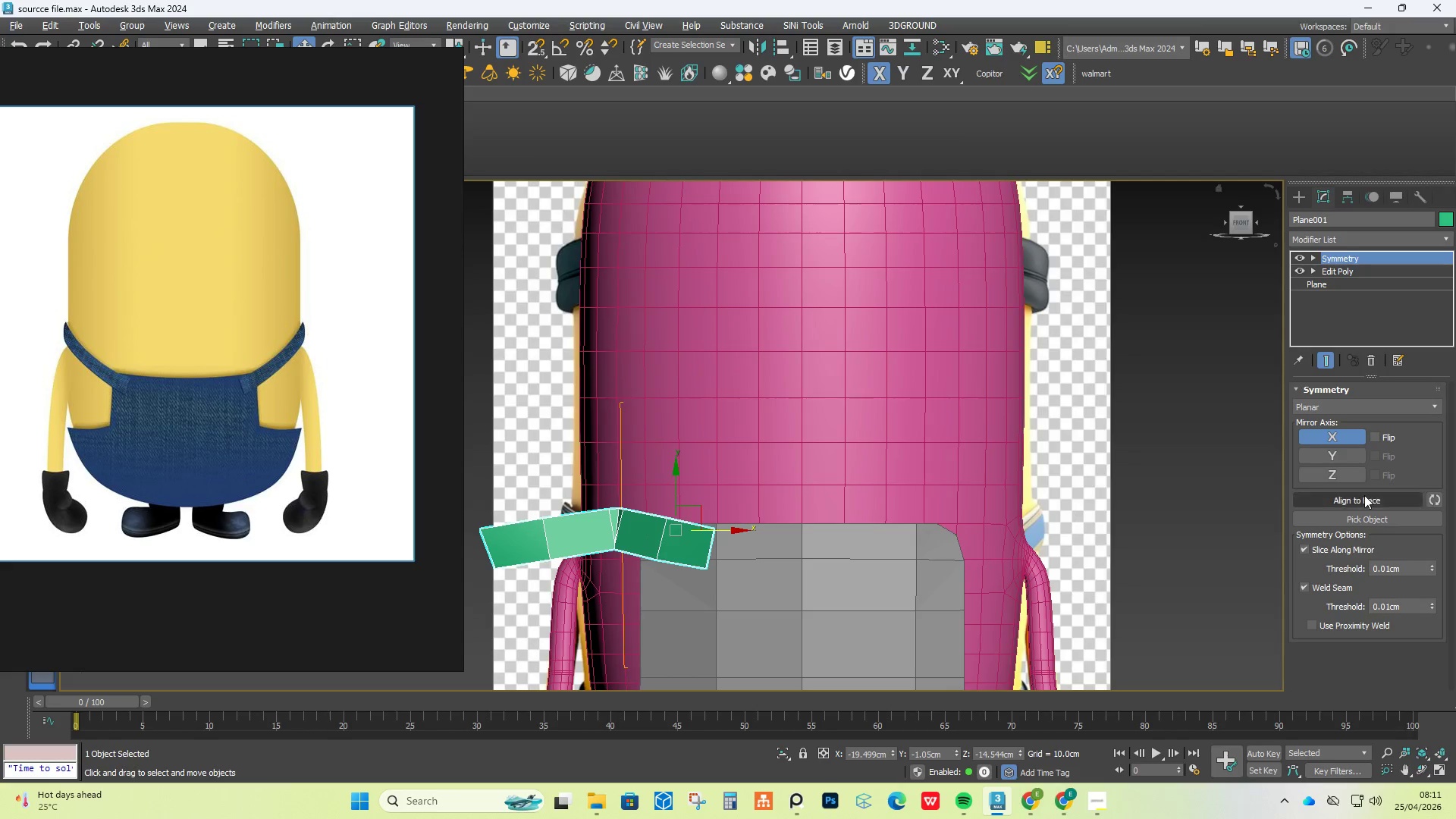 
left_click([1369, 515])
 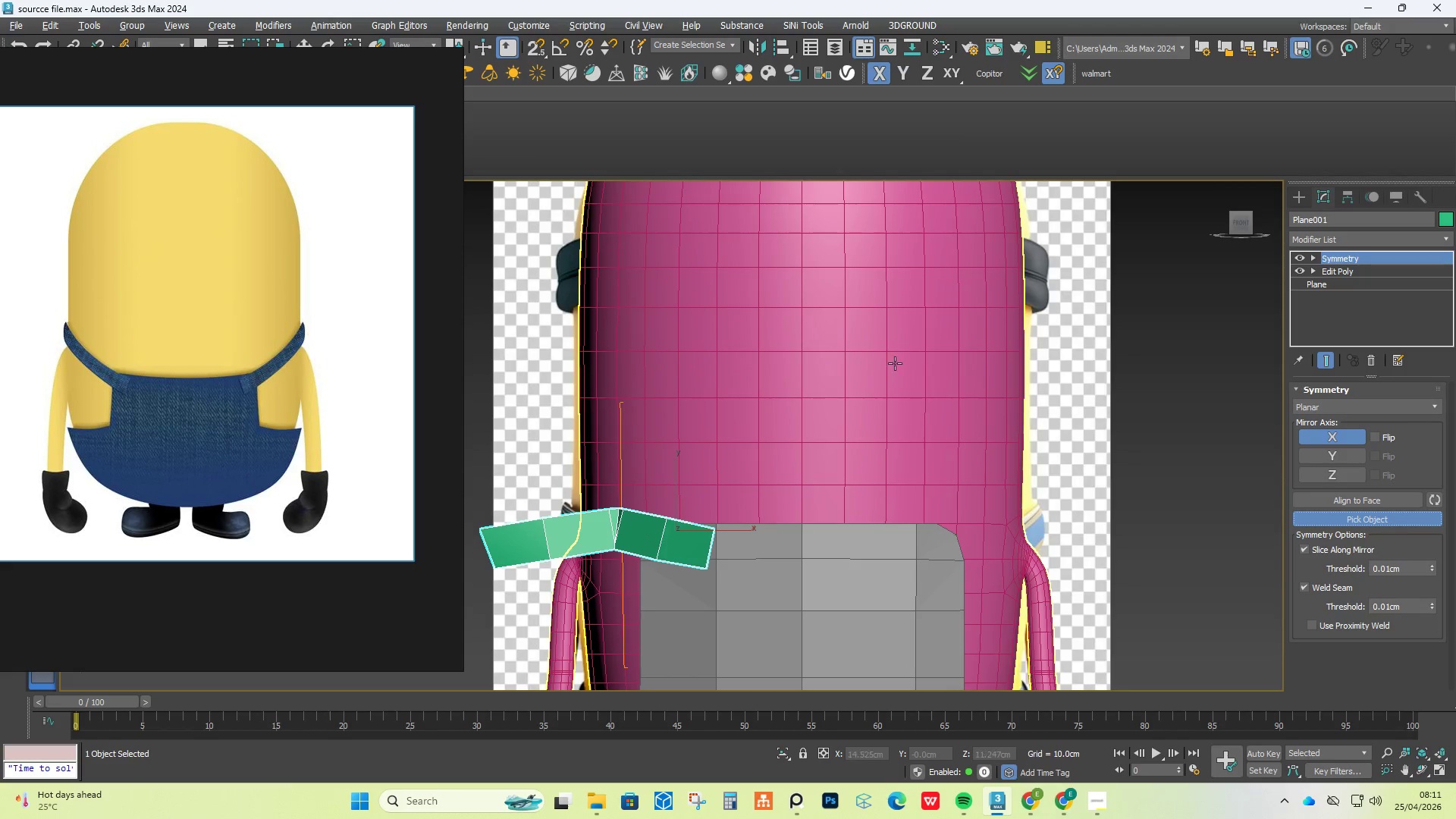 
left_click([895, 363])
 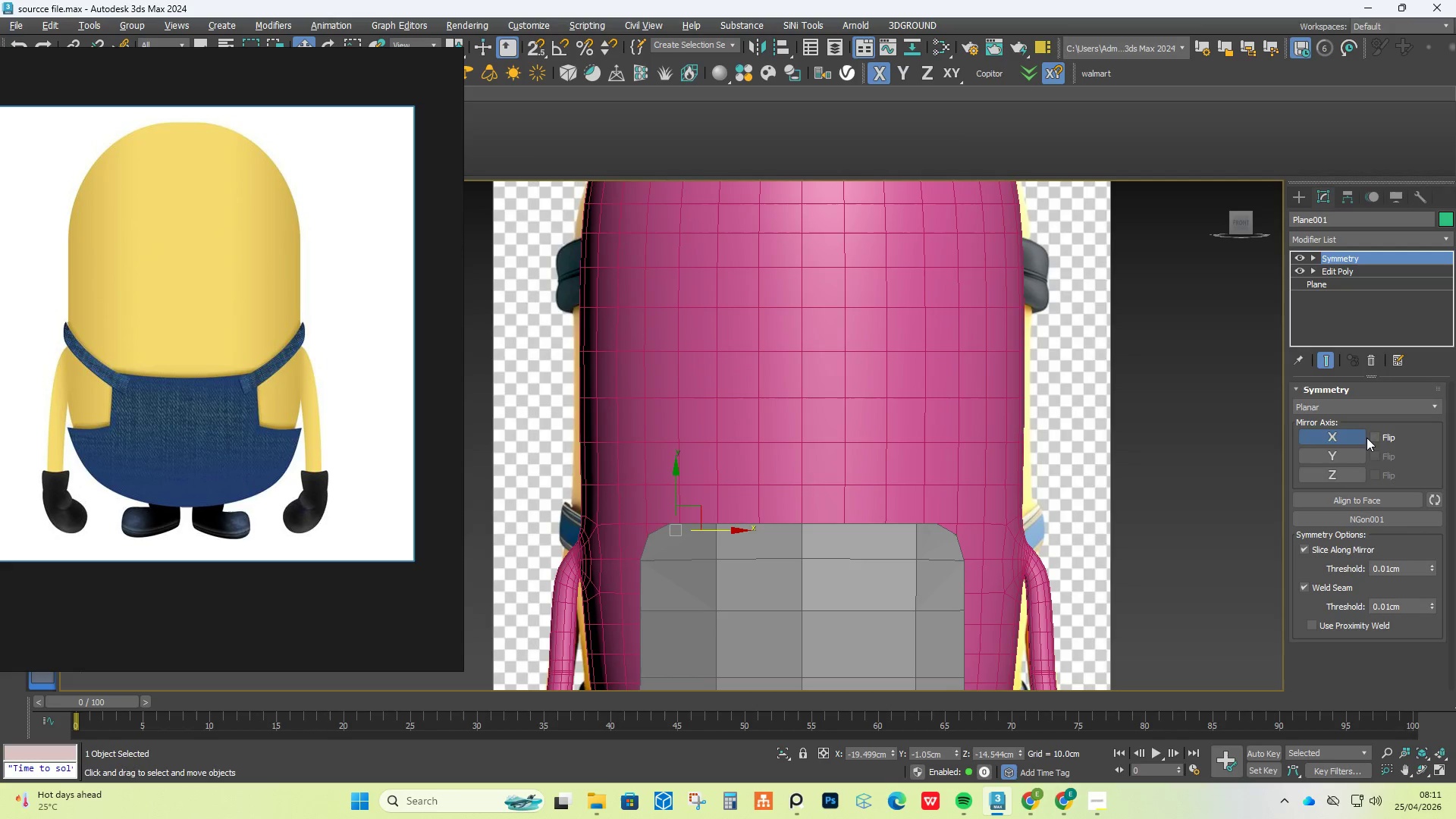 
left_click([1374, 439])
 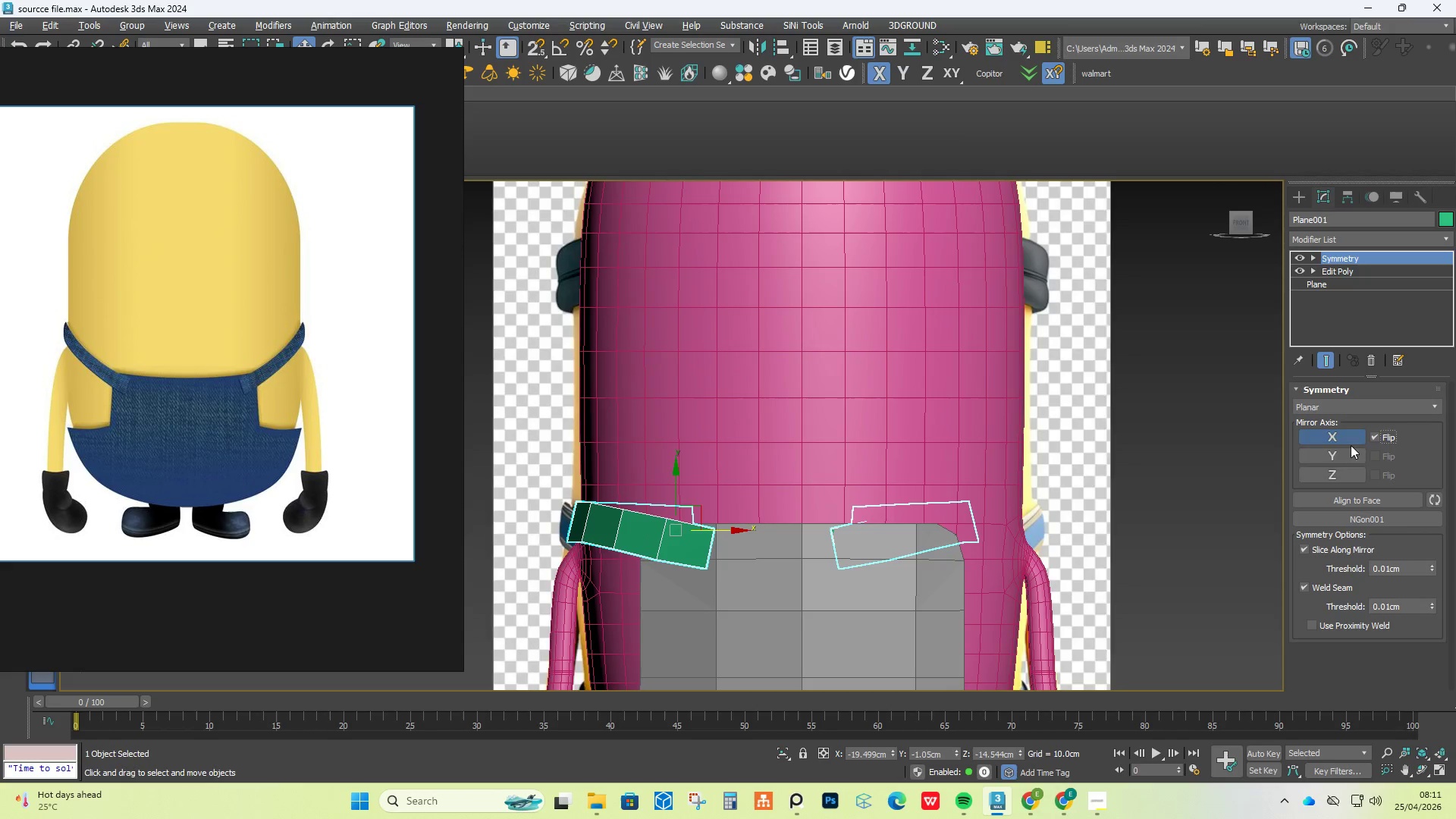 
hold_key(key=AltLeft, duration=0.59)
 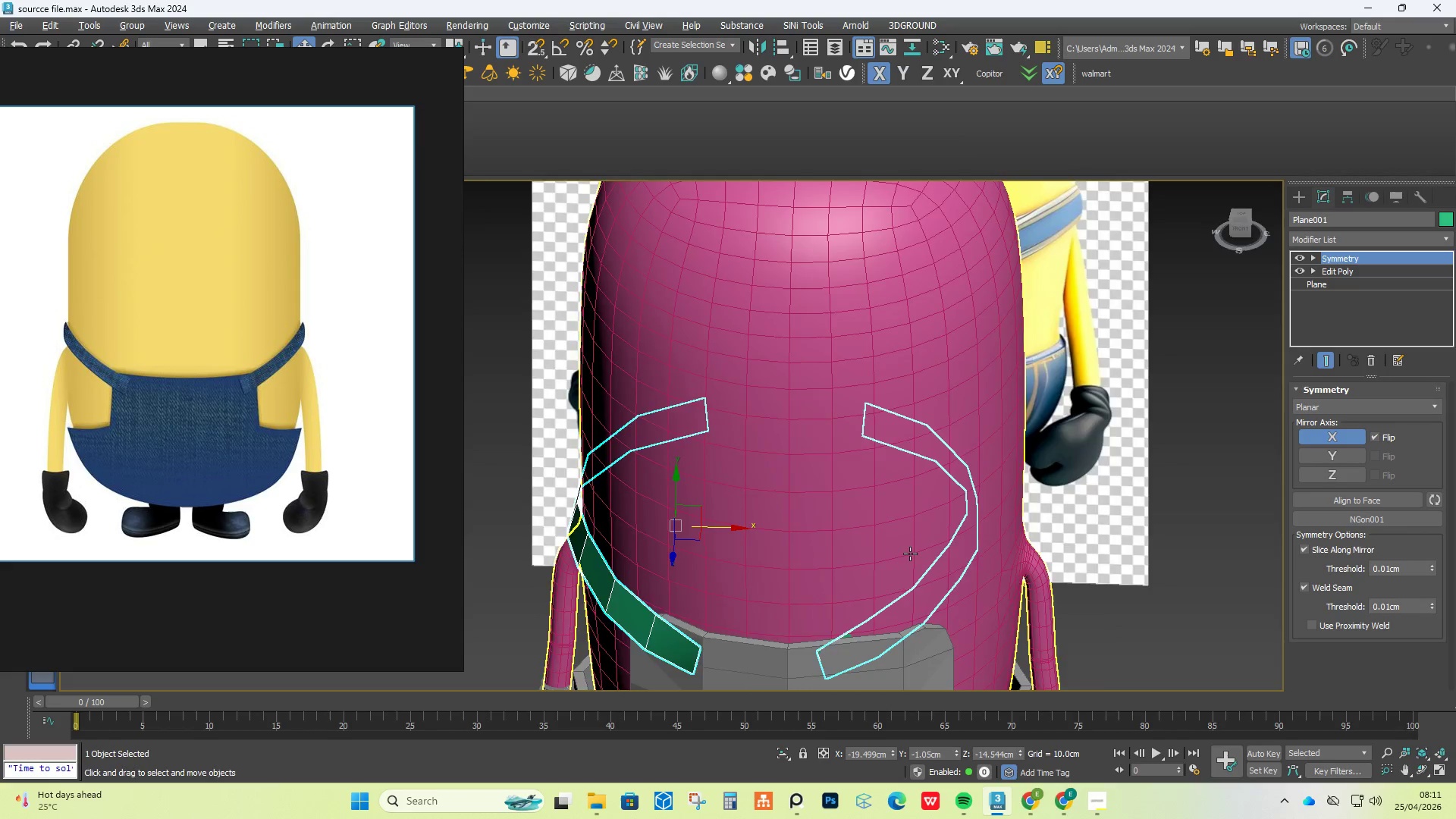 
scroll: coordinate [910, 552], scroll_direction: down, amount: 1.0
 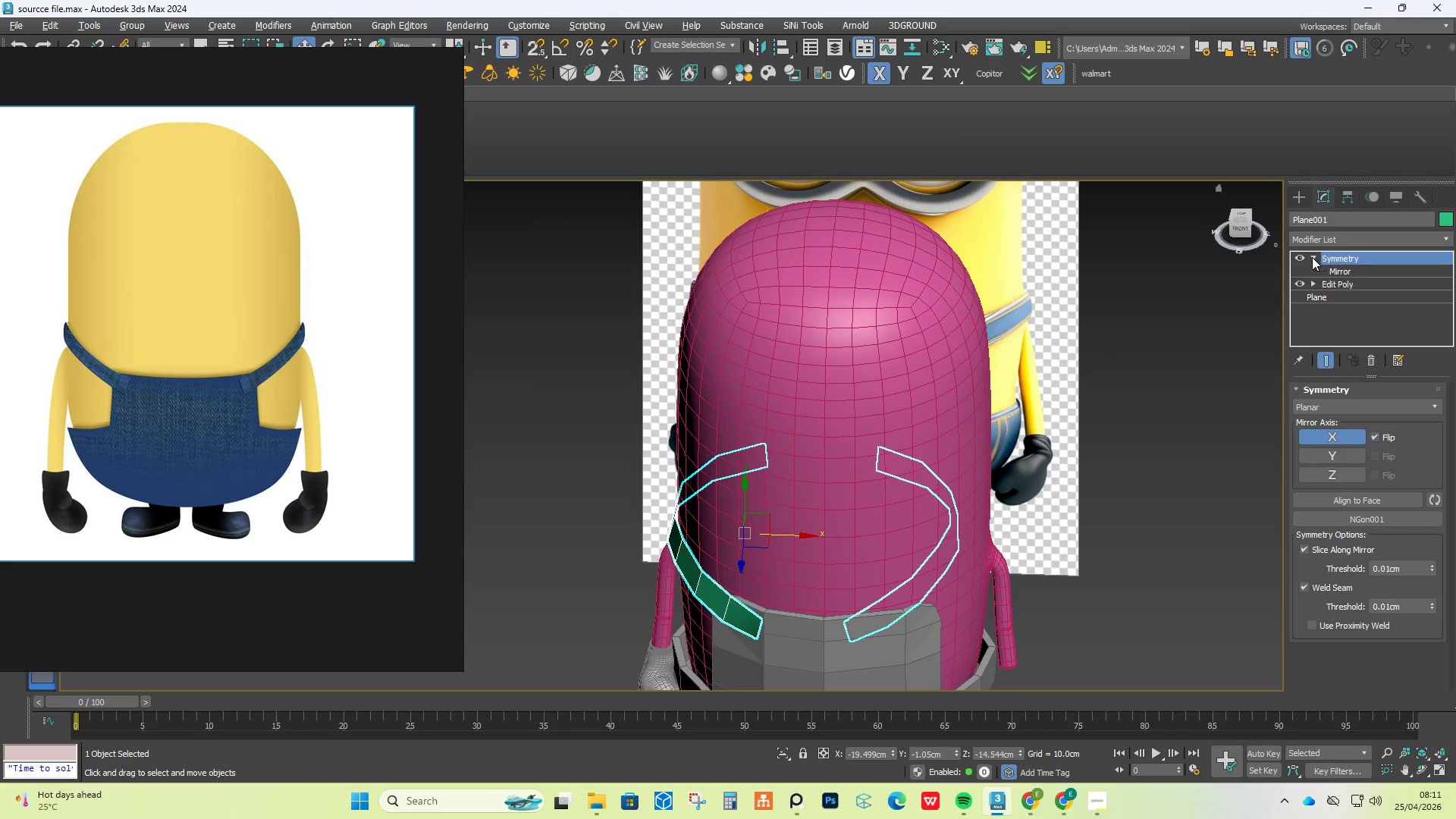 
double_click([1336, 273])
 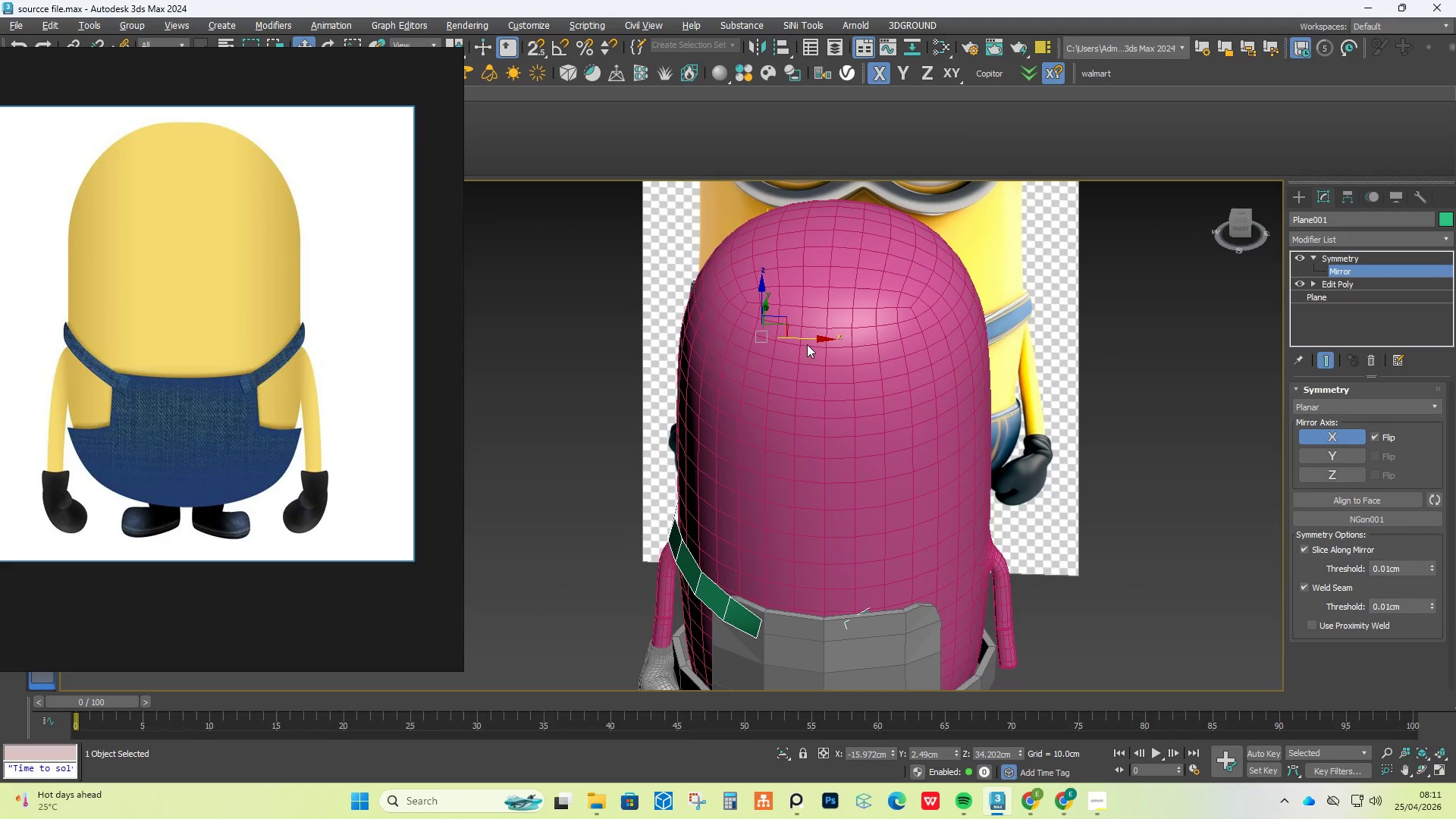 
left_click_drag(start_coordinate=[807, 335], to_coordinate=[829, 339])
 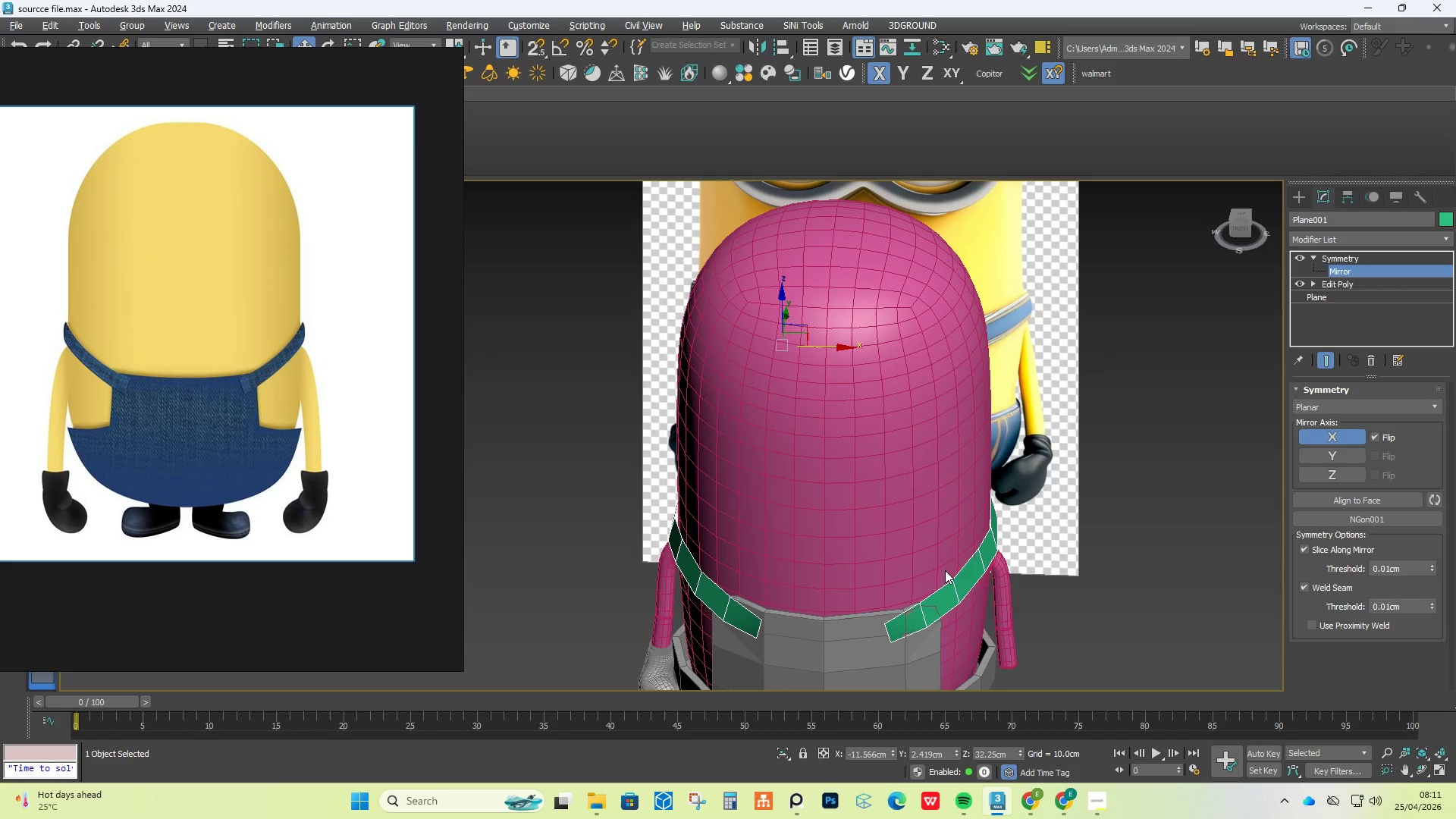 
hold_key(key=AltLeft, duration=1.0)
 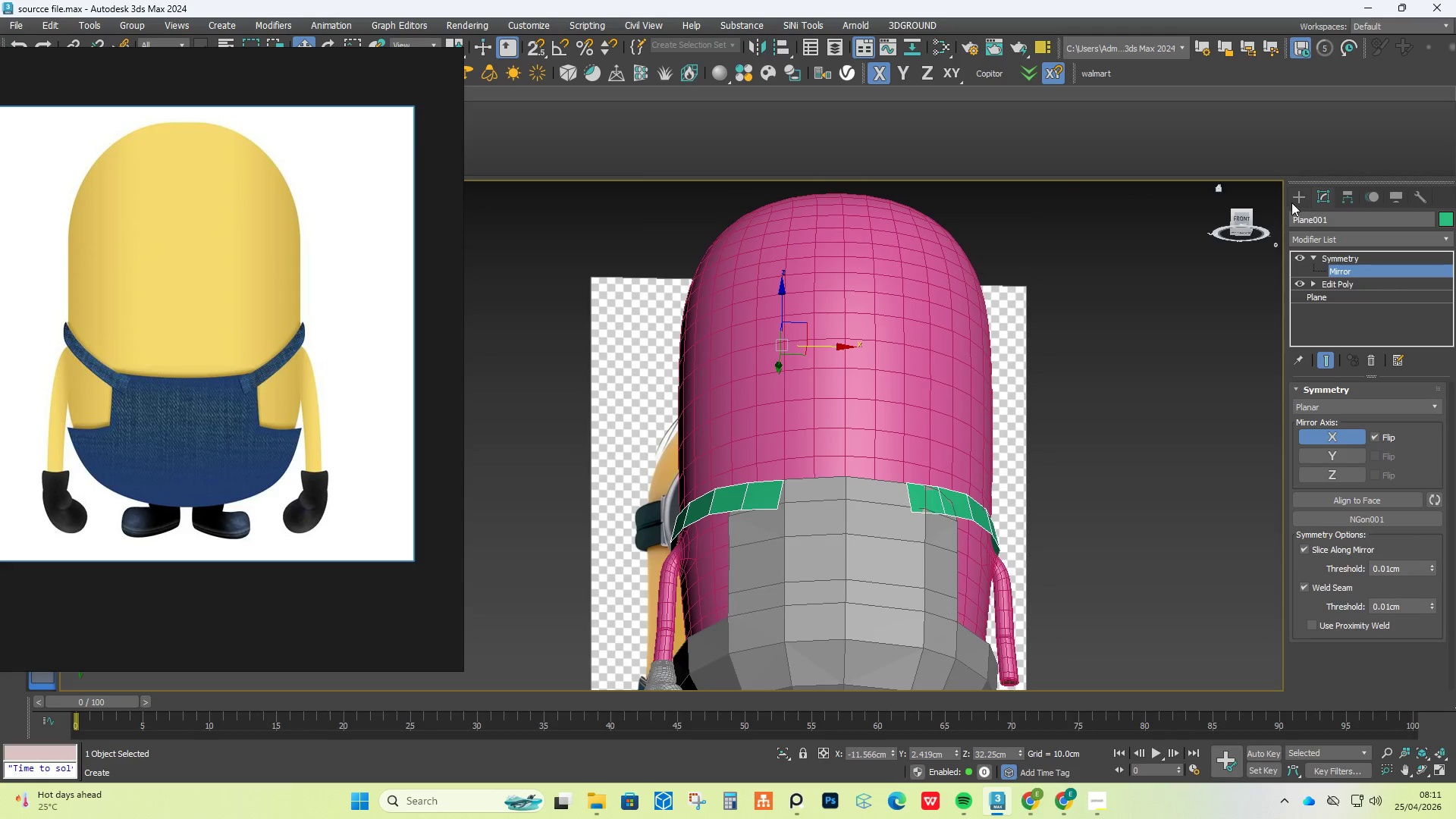 
left_click([1296, 196])
 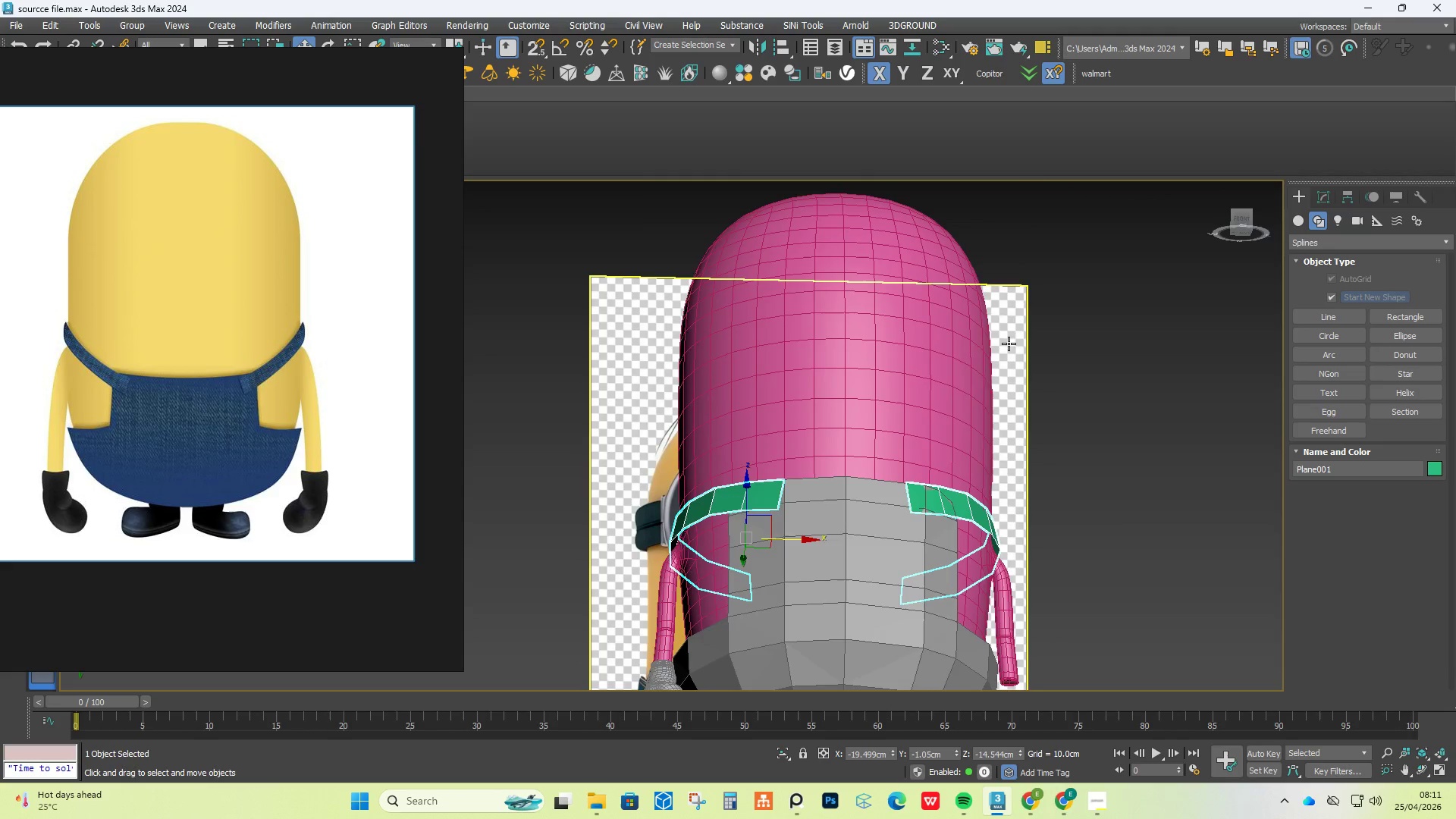 
hold_key(key=AltLeft, duration=1.39)
 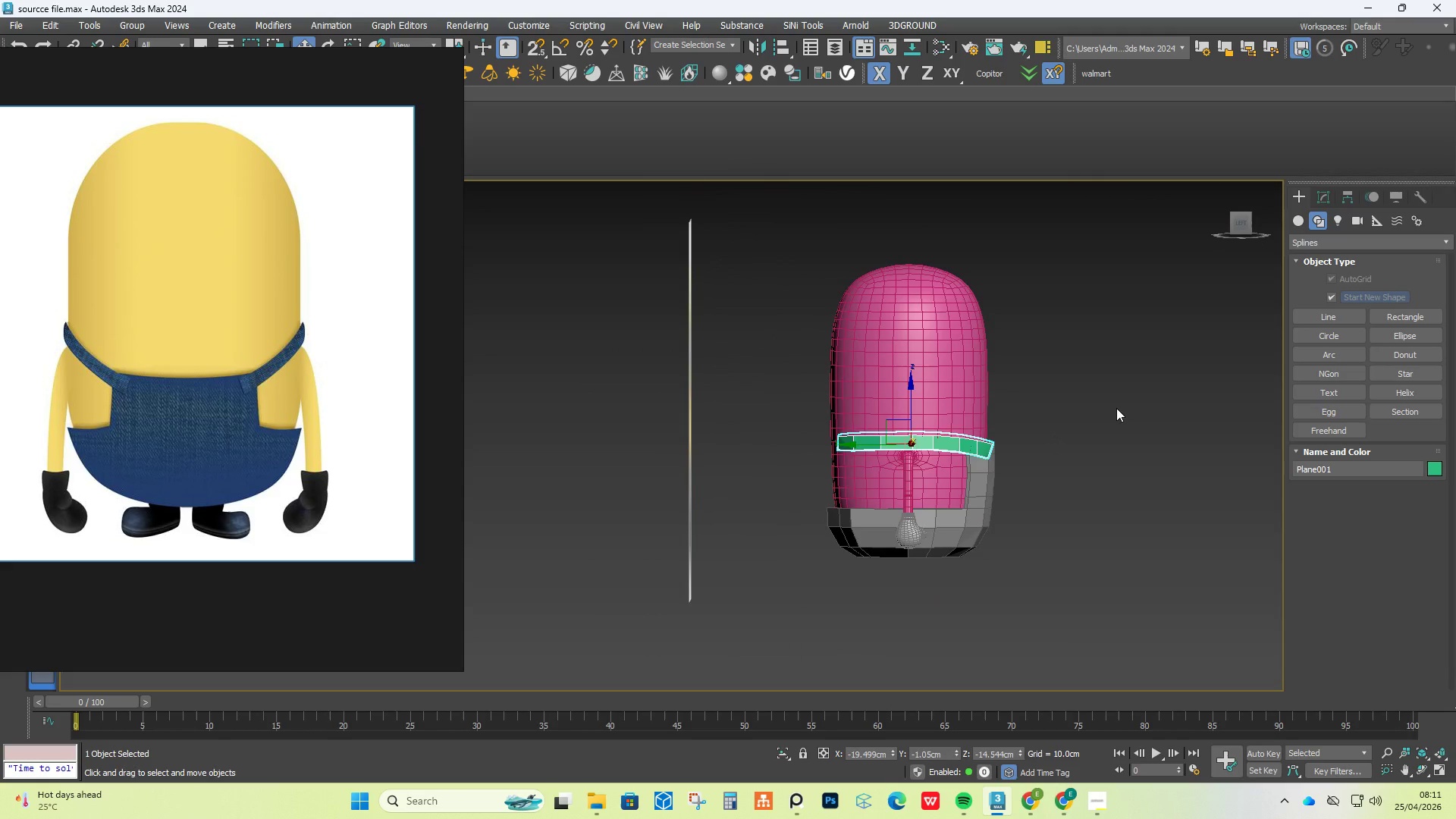 
scroll: coordinate [996, 348], scroll_direction: down, amount: 2.0
 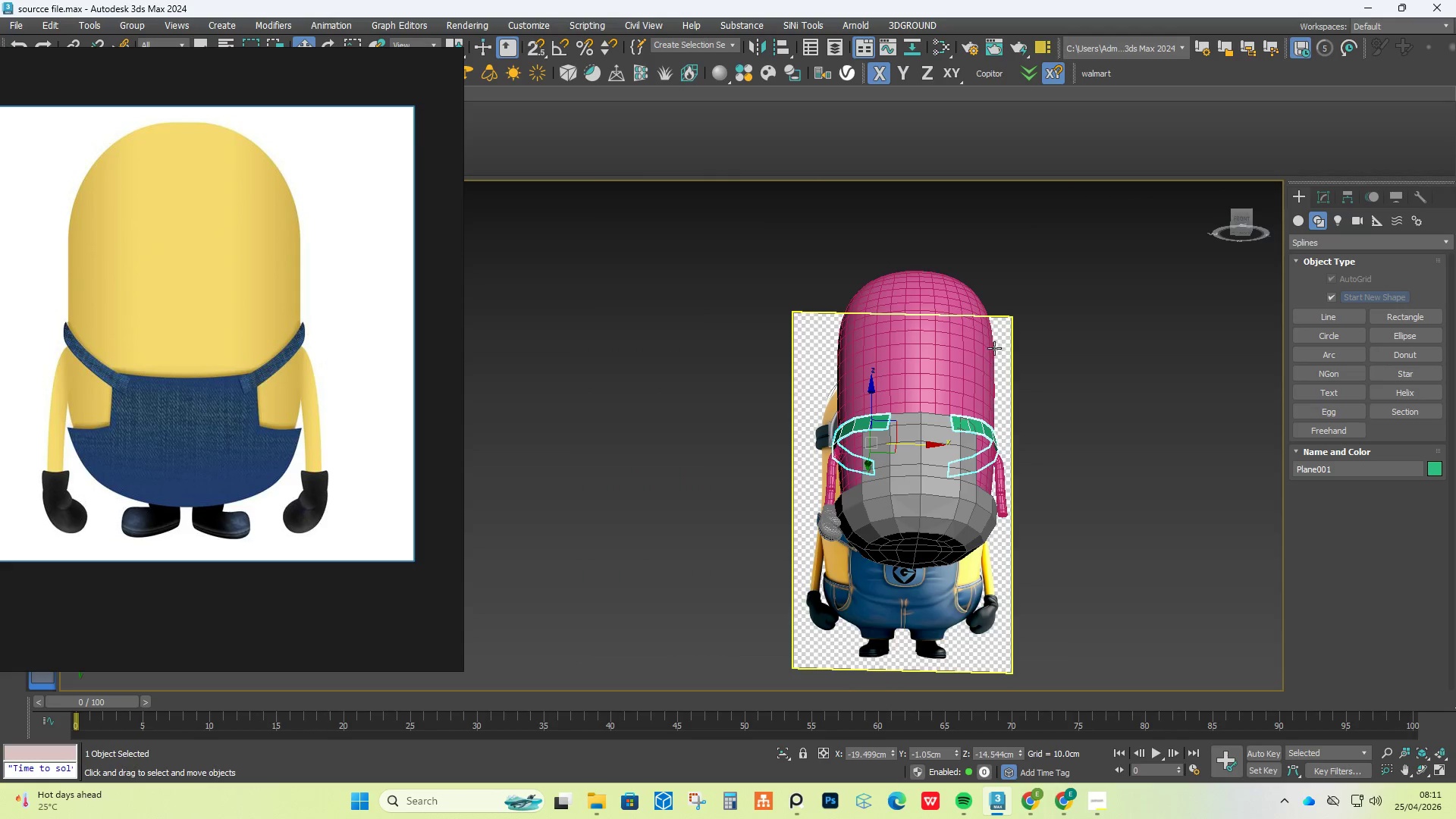 
left_click([1116, 408])
 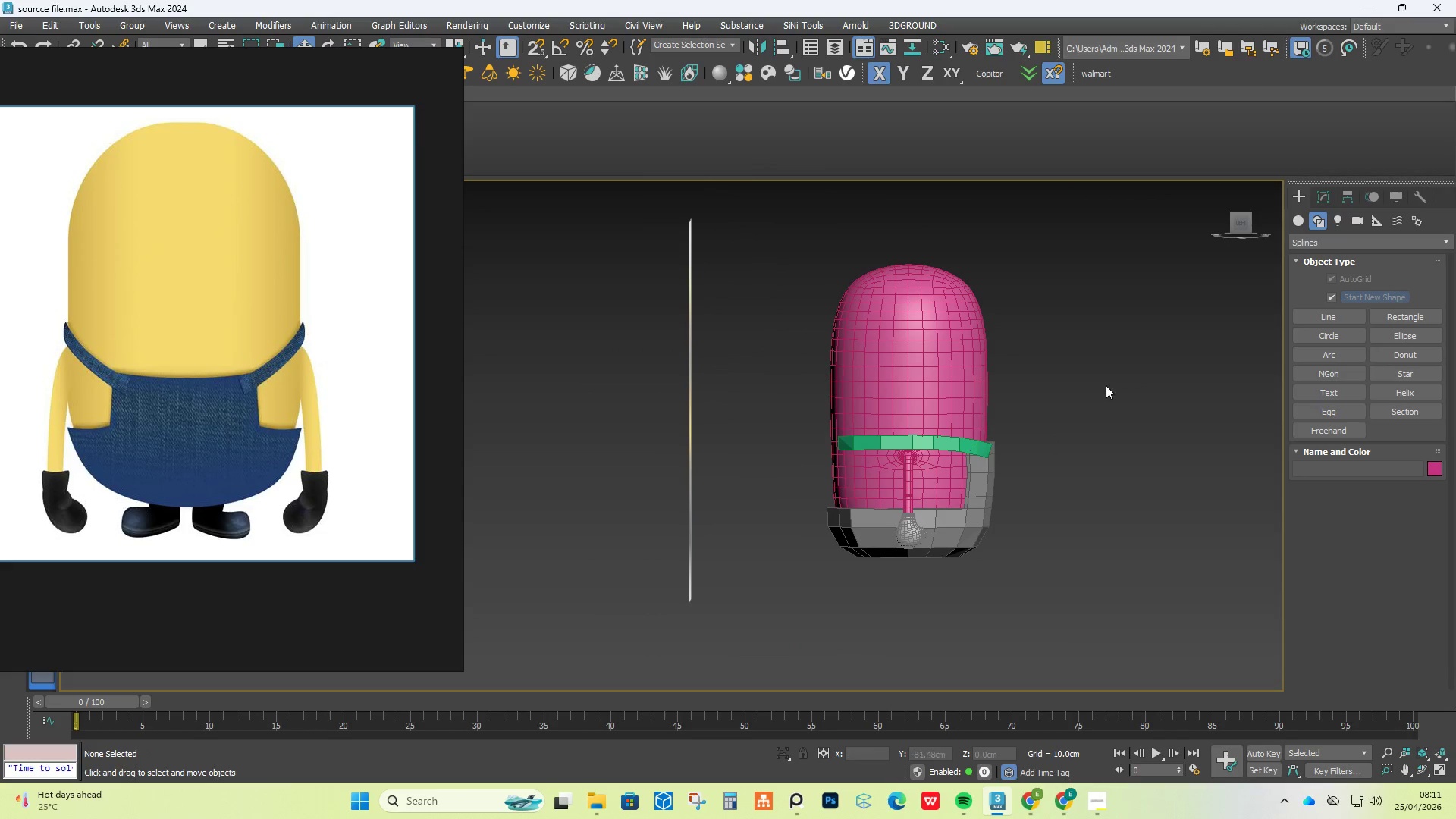 
hold_key(key=AltLeft, duration=0.5)
 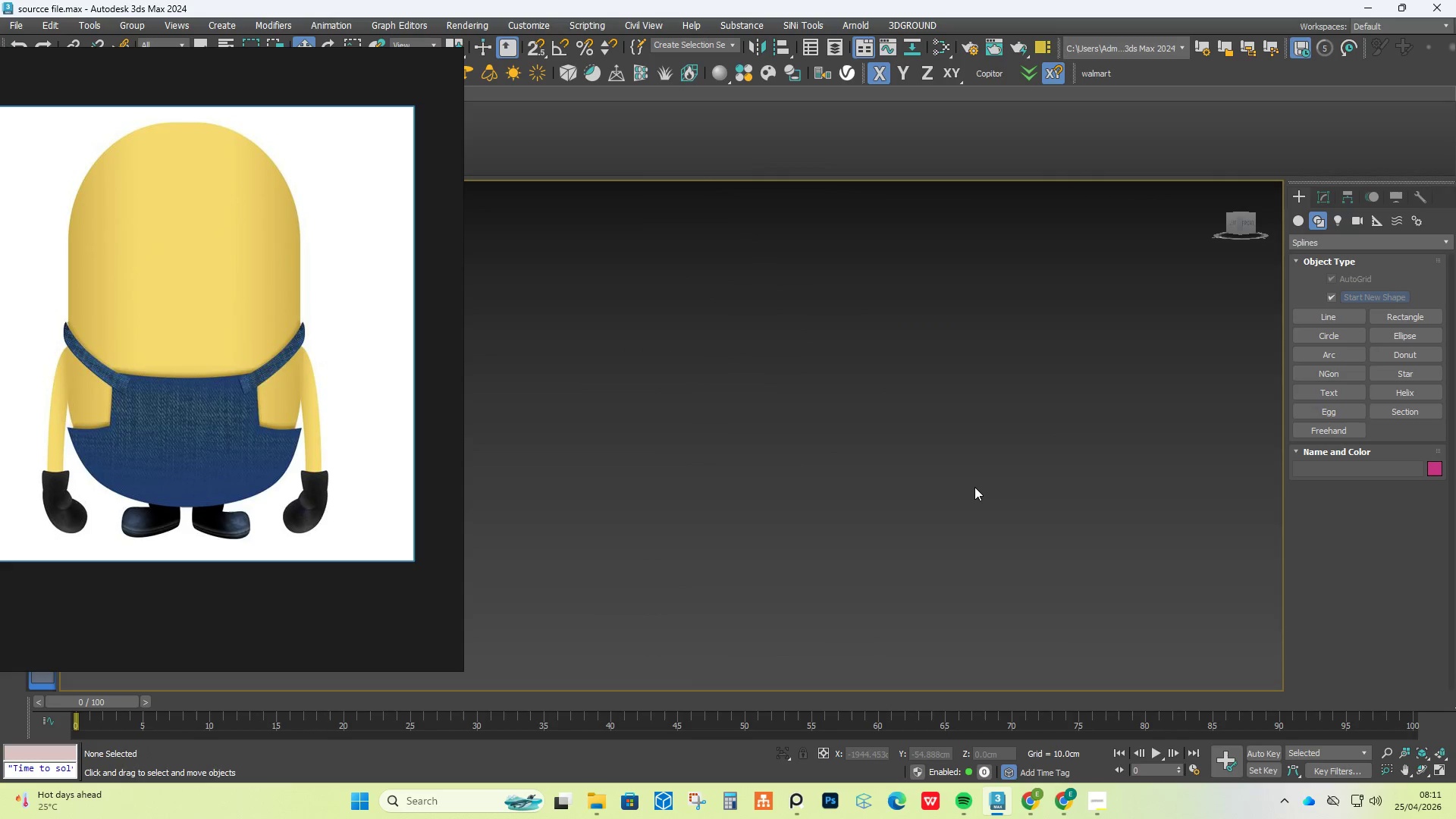 
type(fz)
 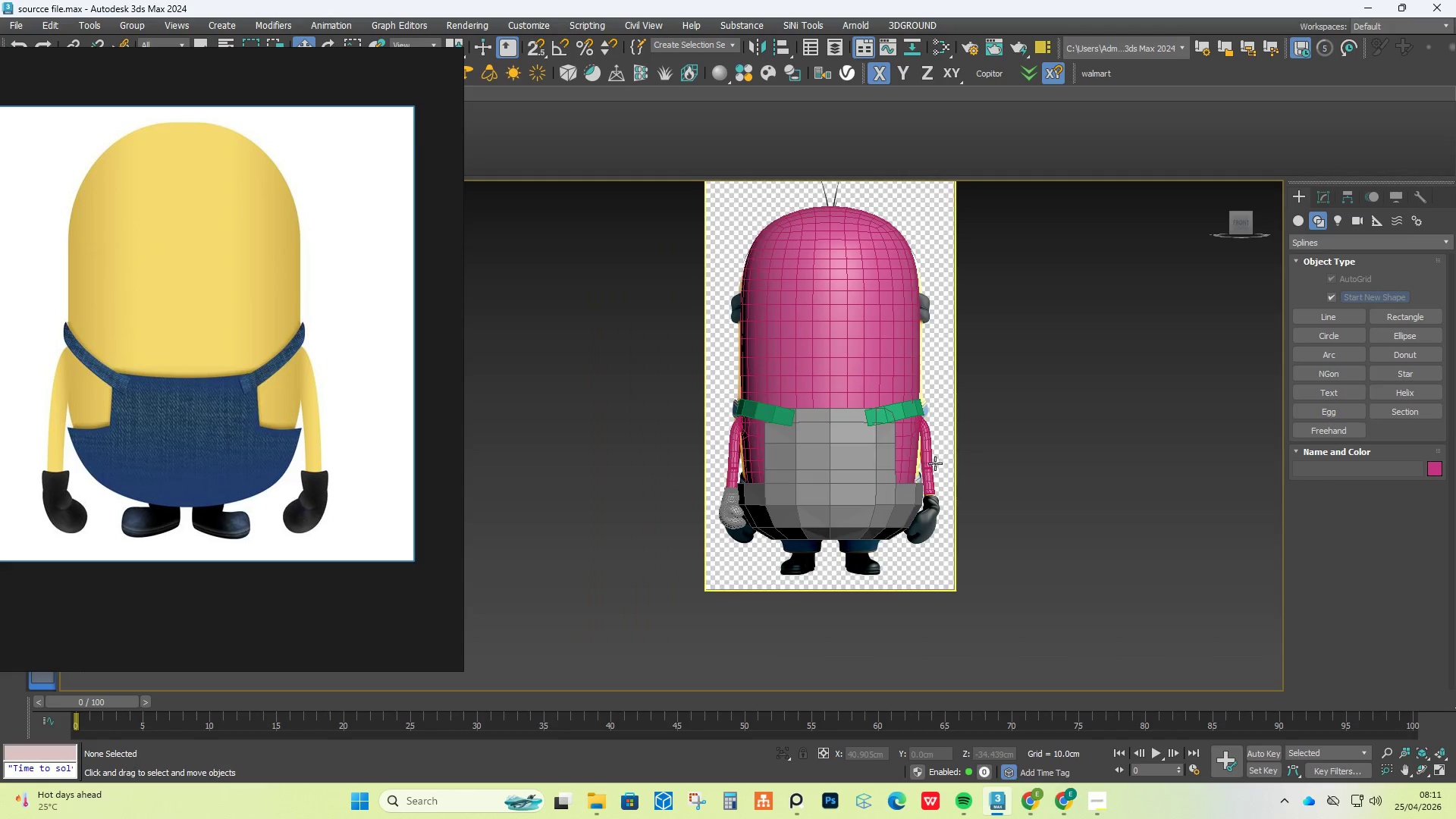 
scroll: coordinate [833, 441], scroll_direction: up, amount: 2.0
 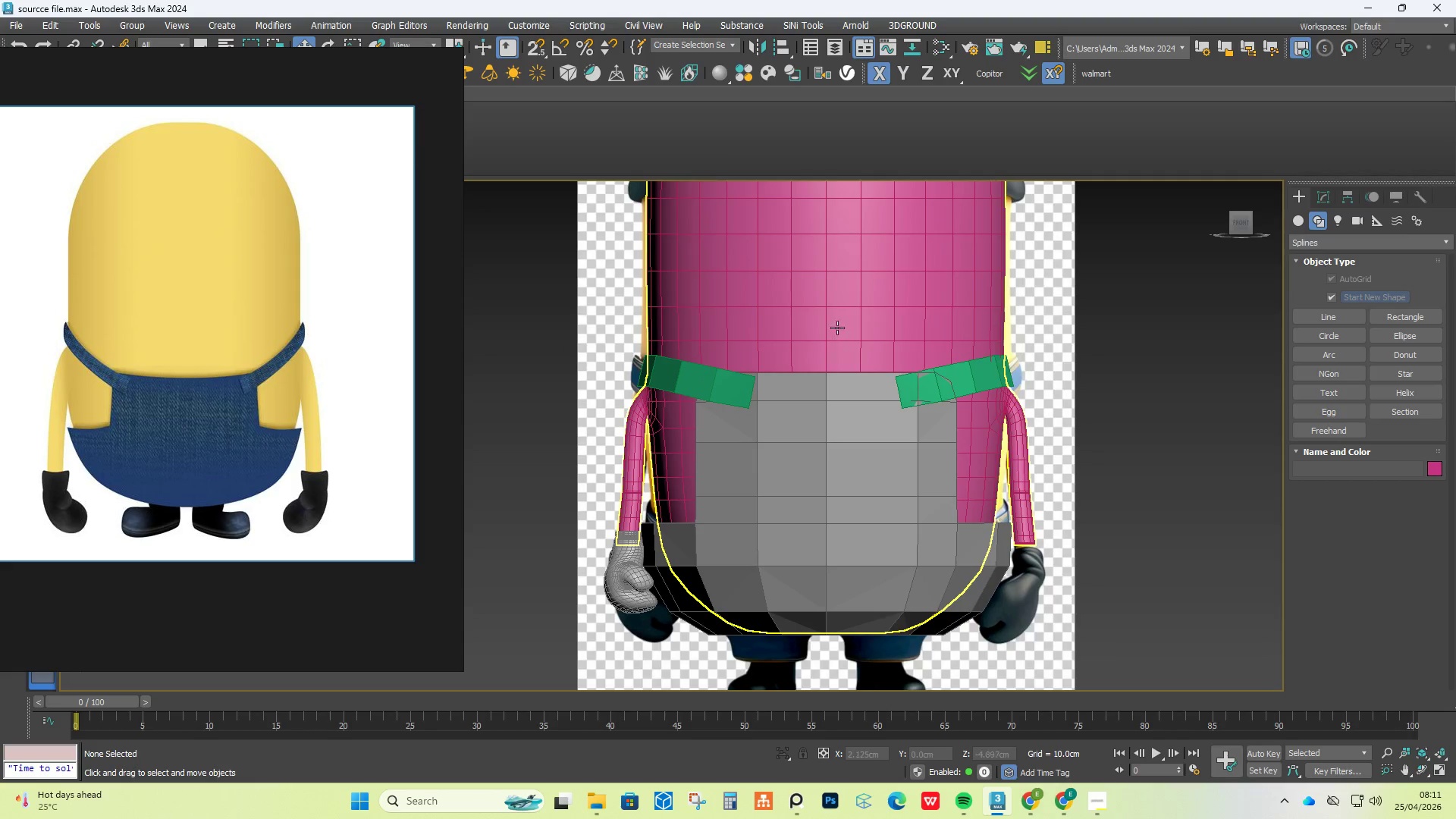 
scroll: coordinate [837, 337], scroll_direction: down, amount: 1.0
 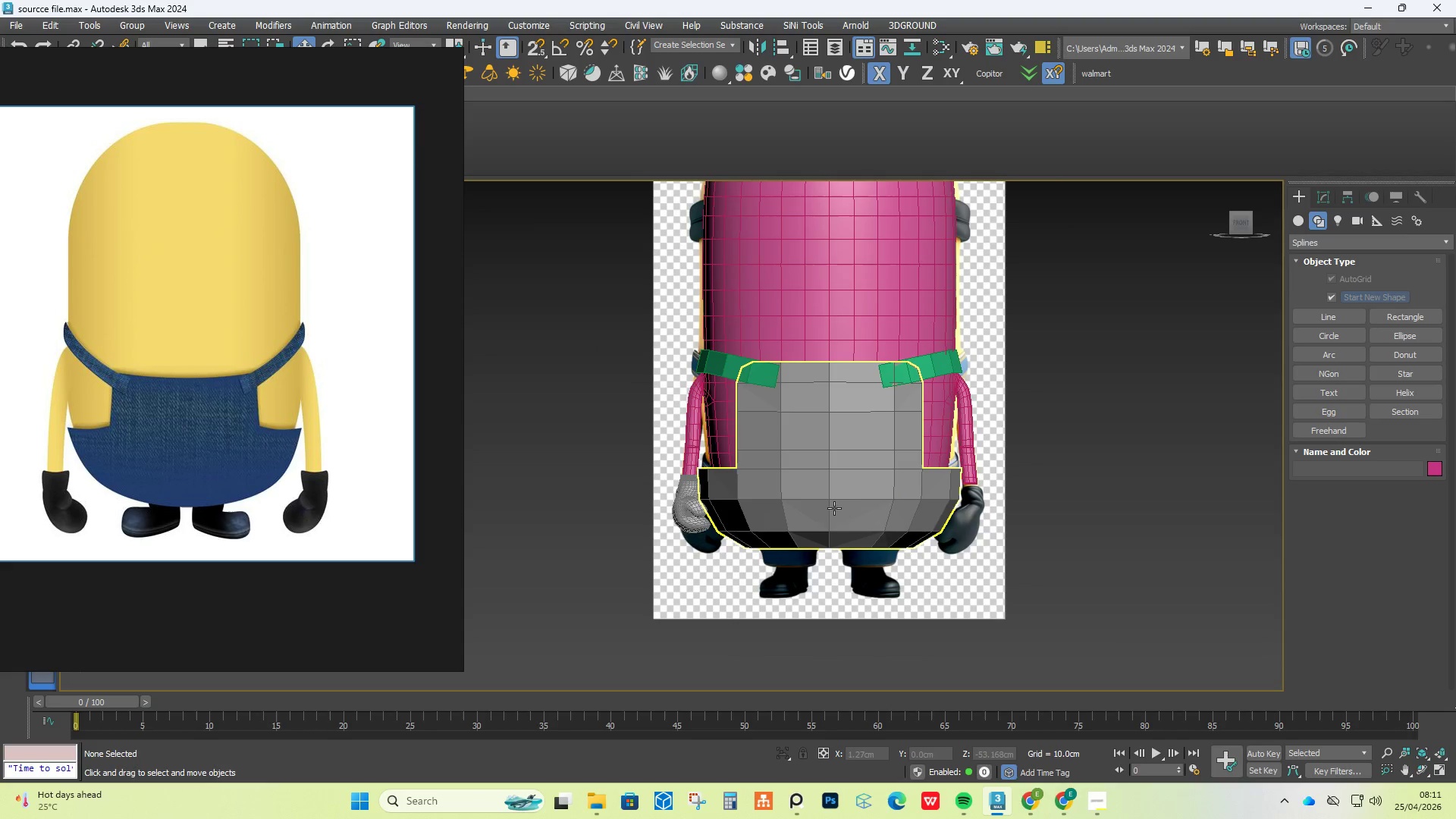 
left_click([834, 508])
 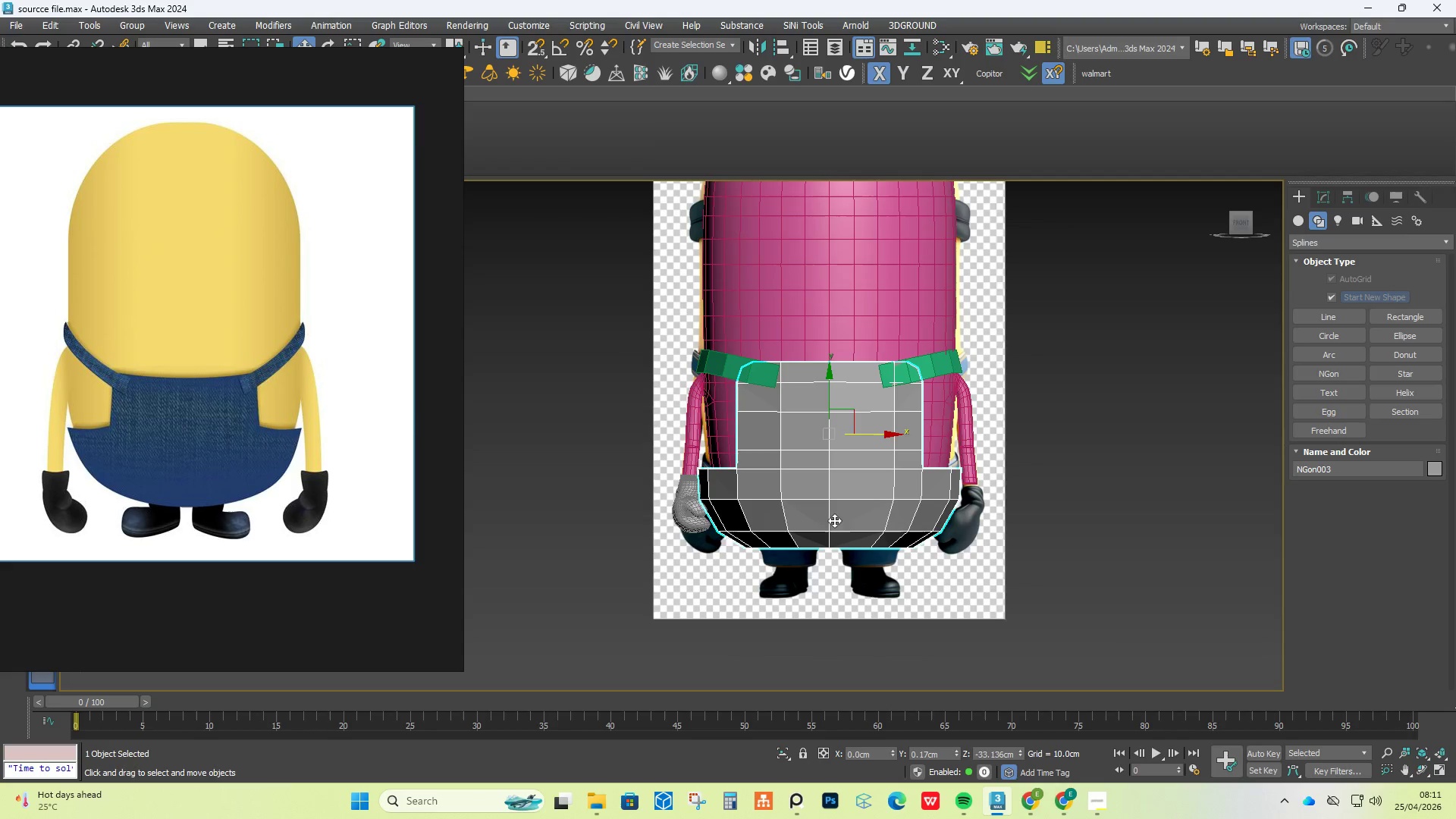 
hold_key(key=AltLeft, duration=0.66)
 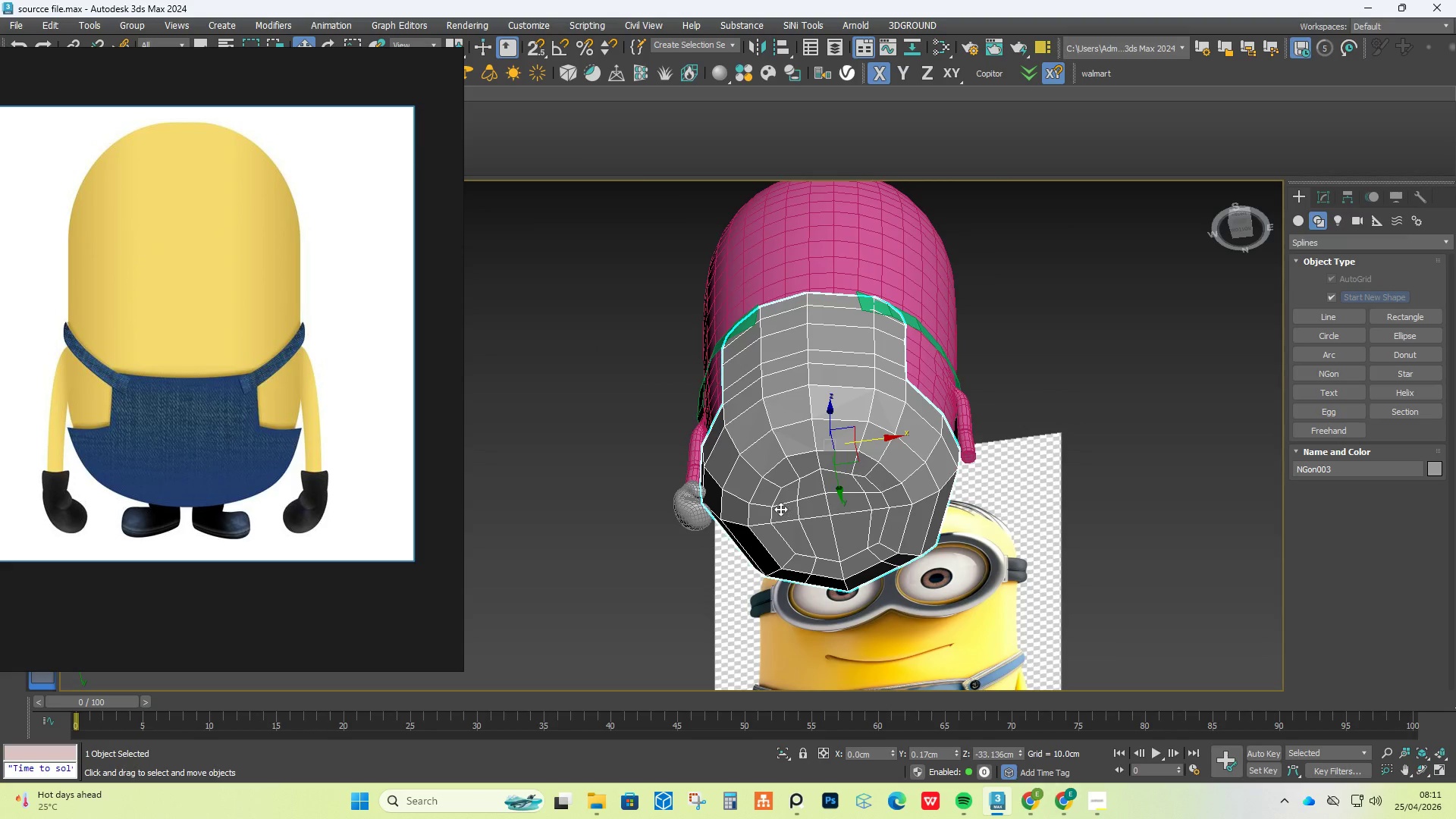 
scroll: coordinate [780, 509], scroll_direction: up, amount: 2.0
 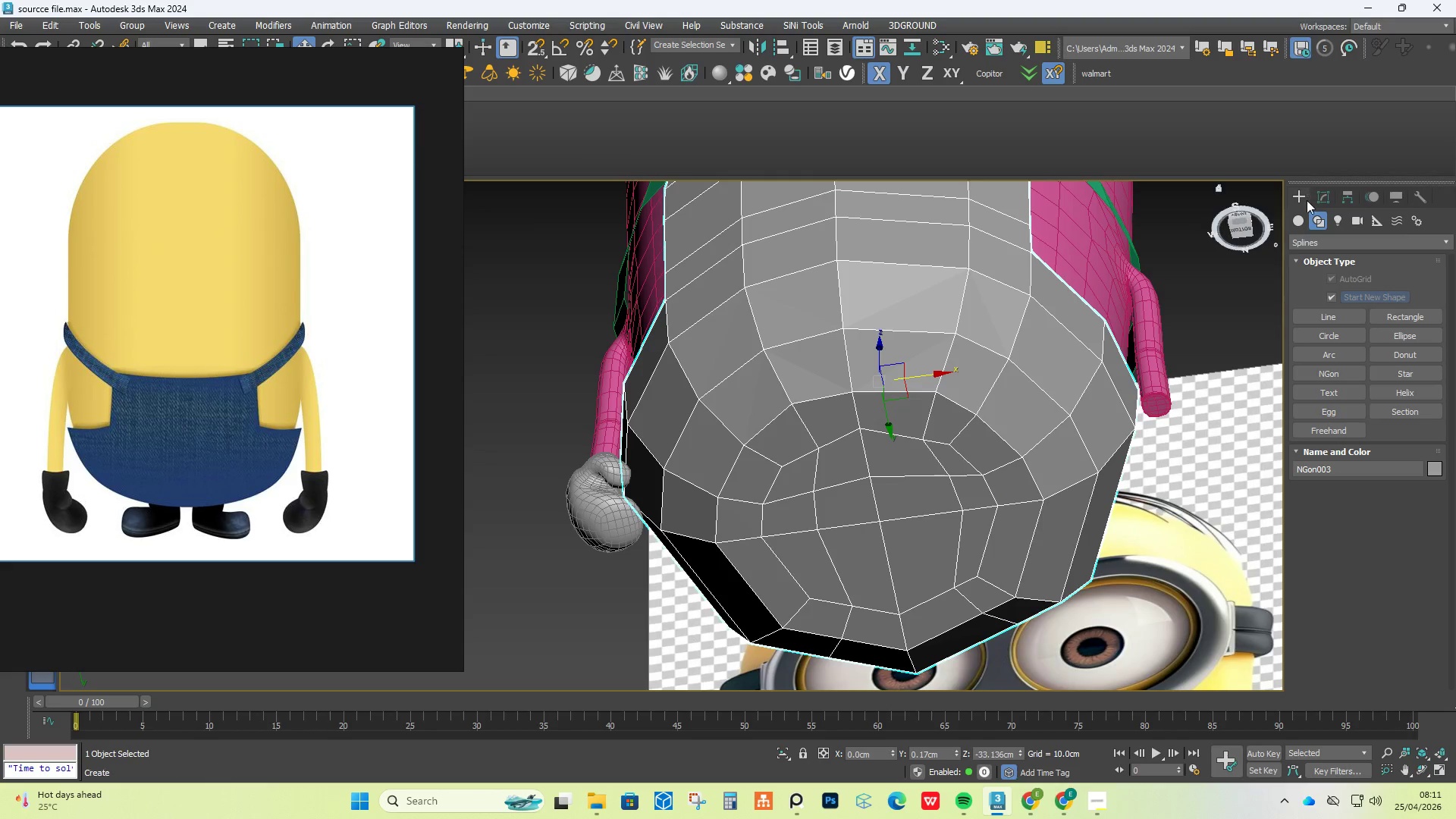 
left_click([1320, 201])
 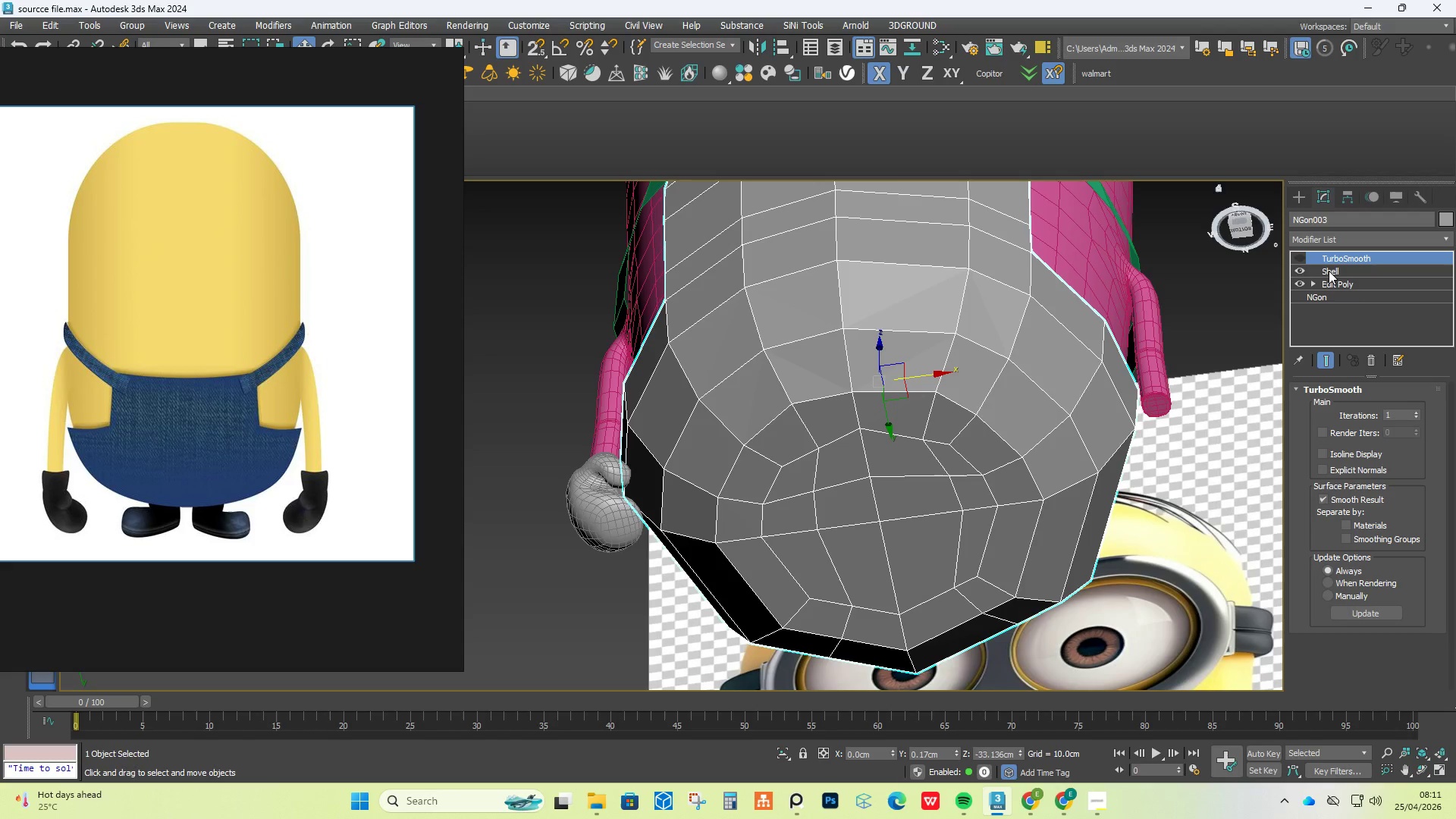 
wait(5.25)
 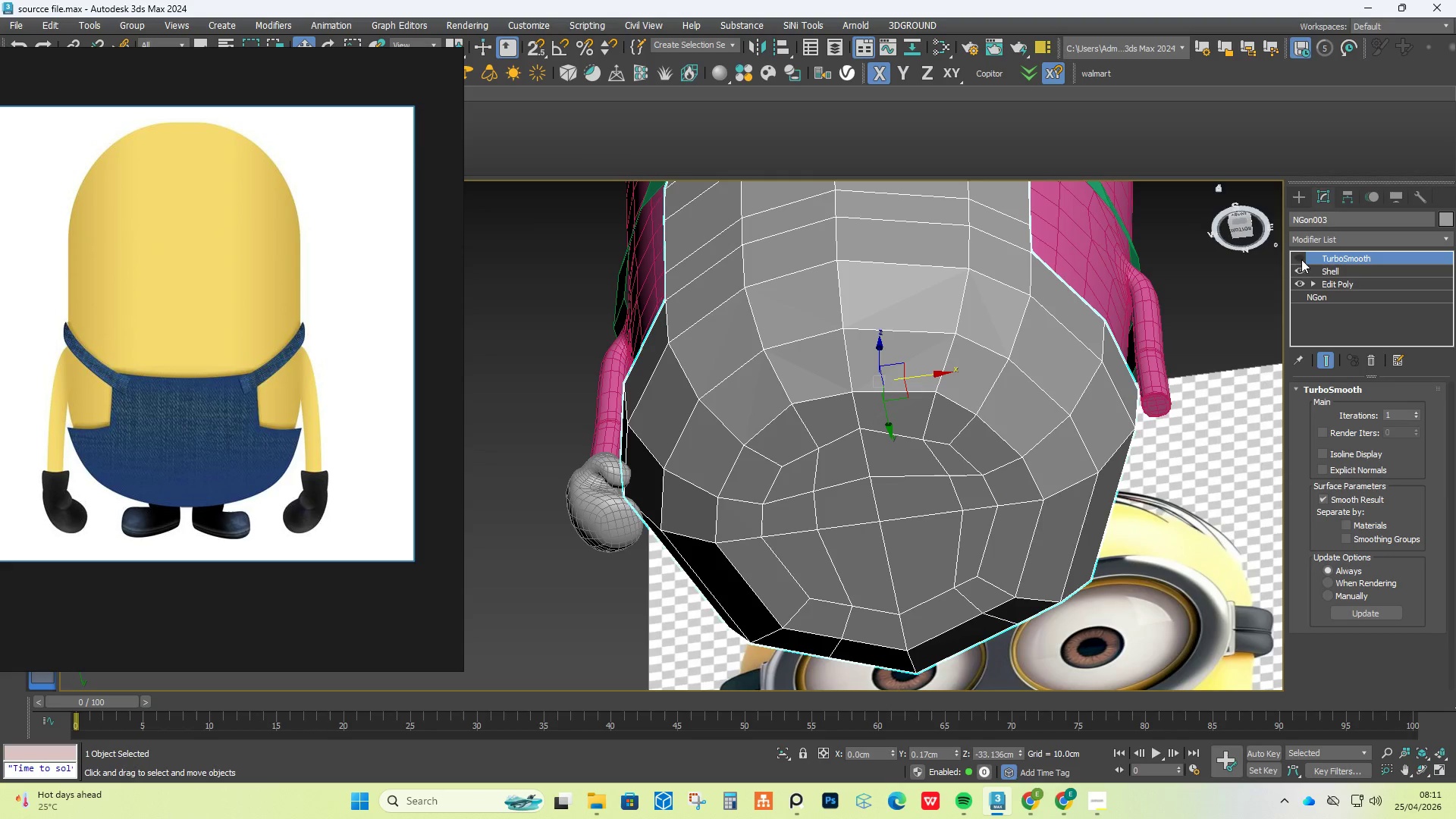 
scroll: coordinate [894, 592], scroll_direction: none, amount: 0.0
 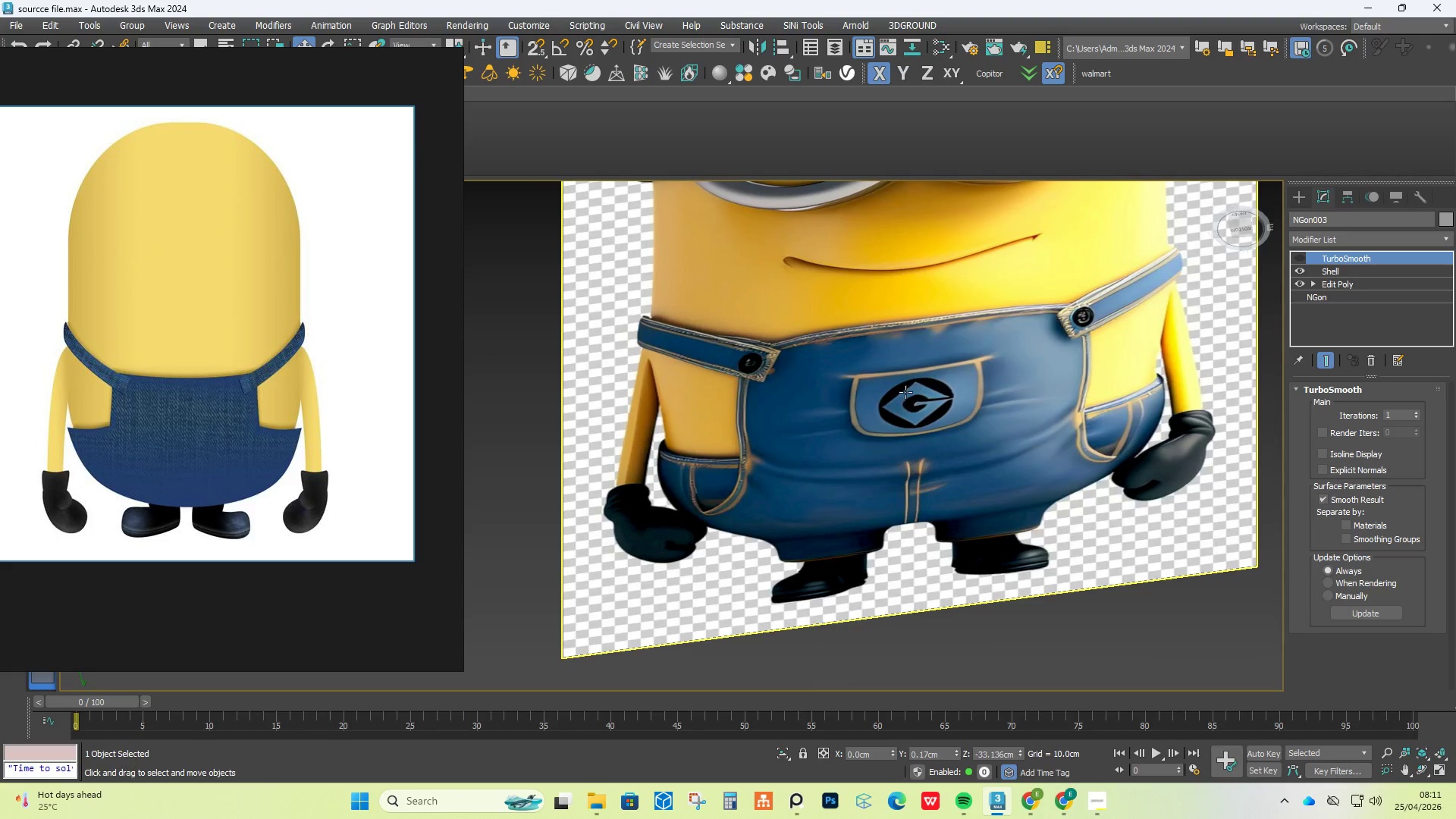 
scroll: coordinate [905, 392], scroll_direction: down, amount: 3.0
 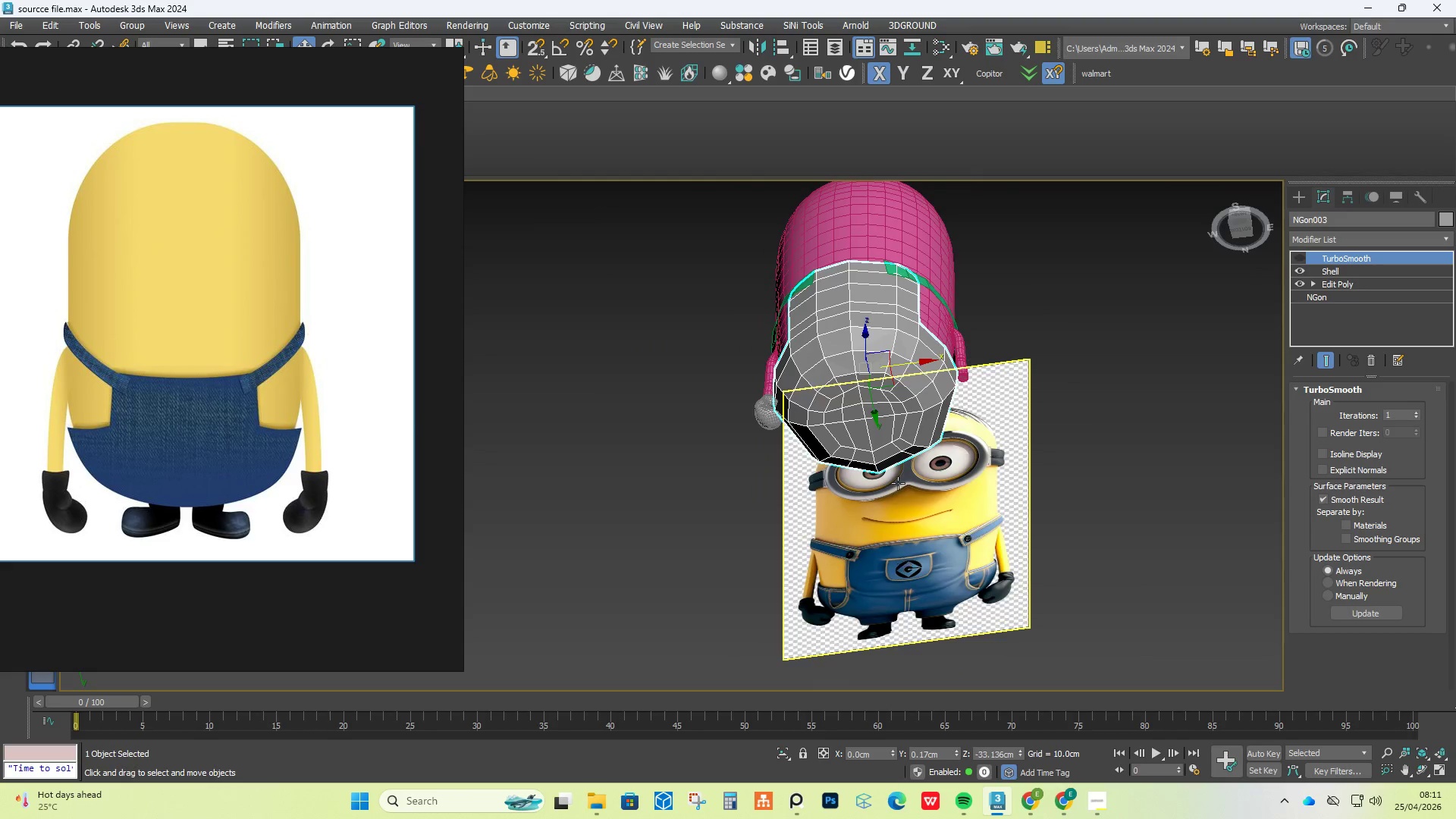 
scroll: coordinate [882, 431], scroll_direction: up, amount: 3.0
 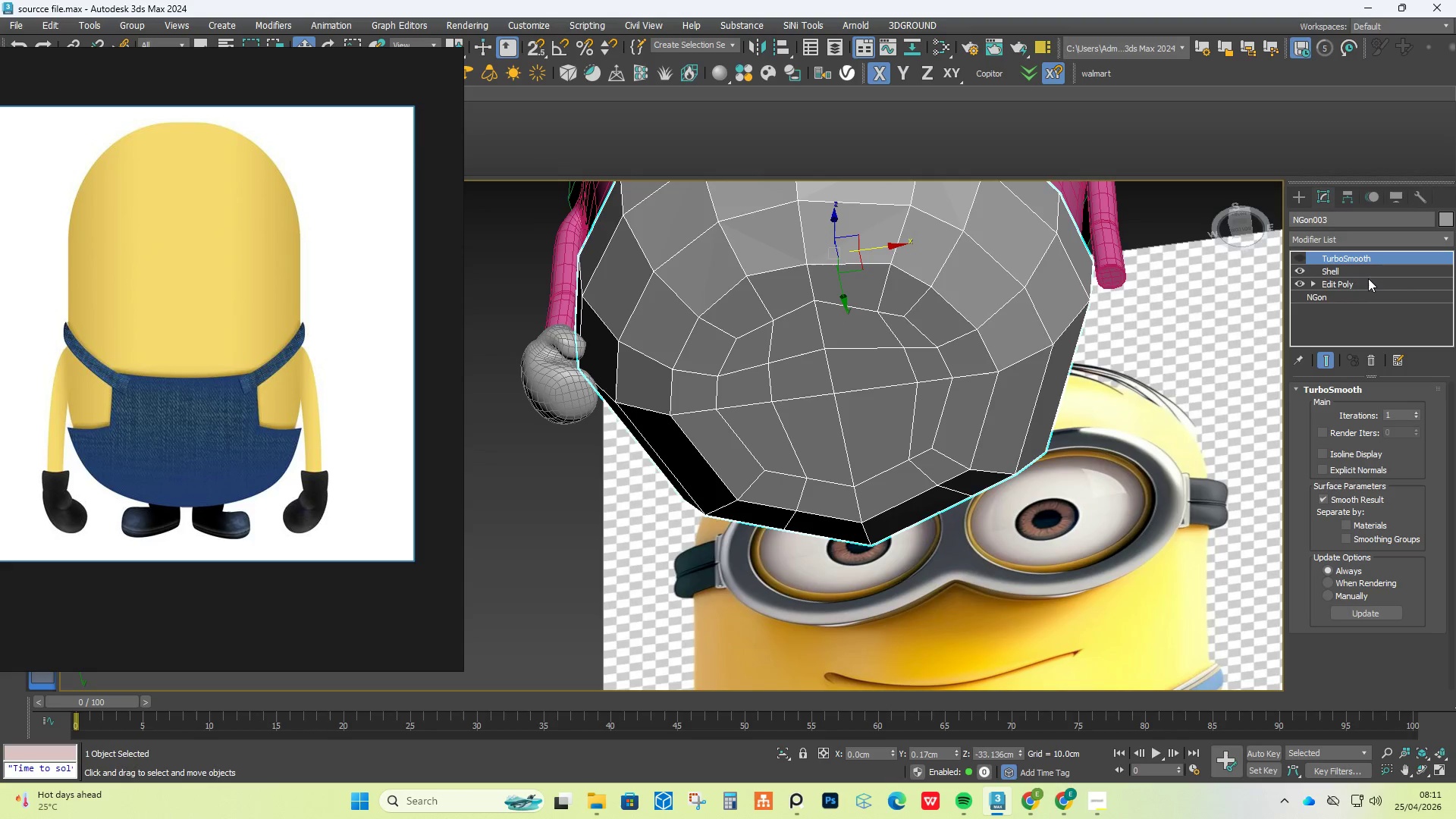 
left_click([1364, 274])
 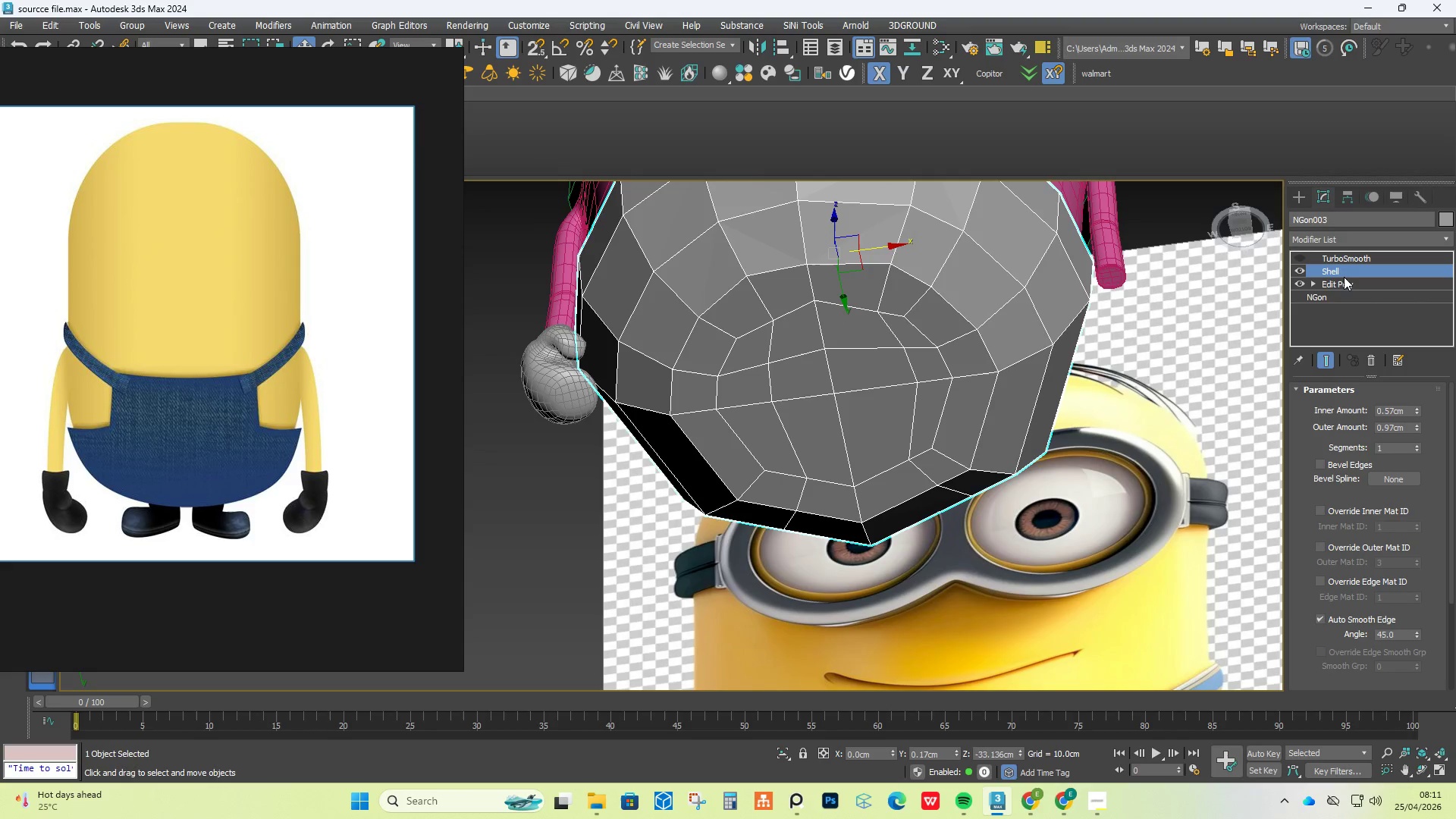 
left_click([1343, 287])
 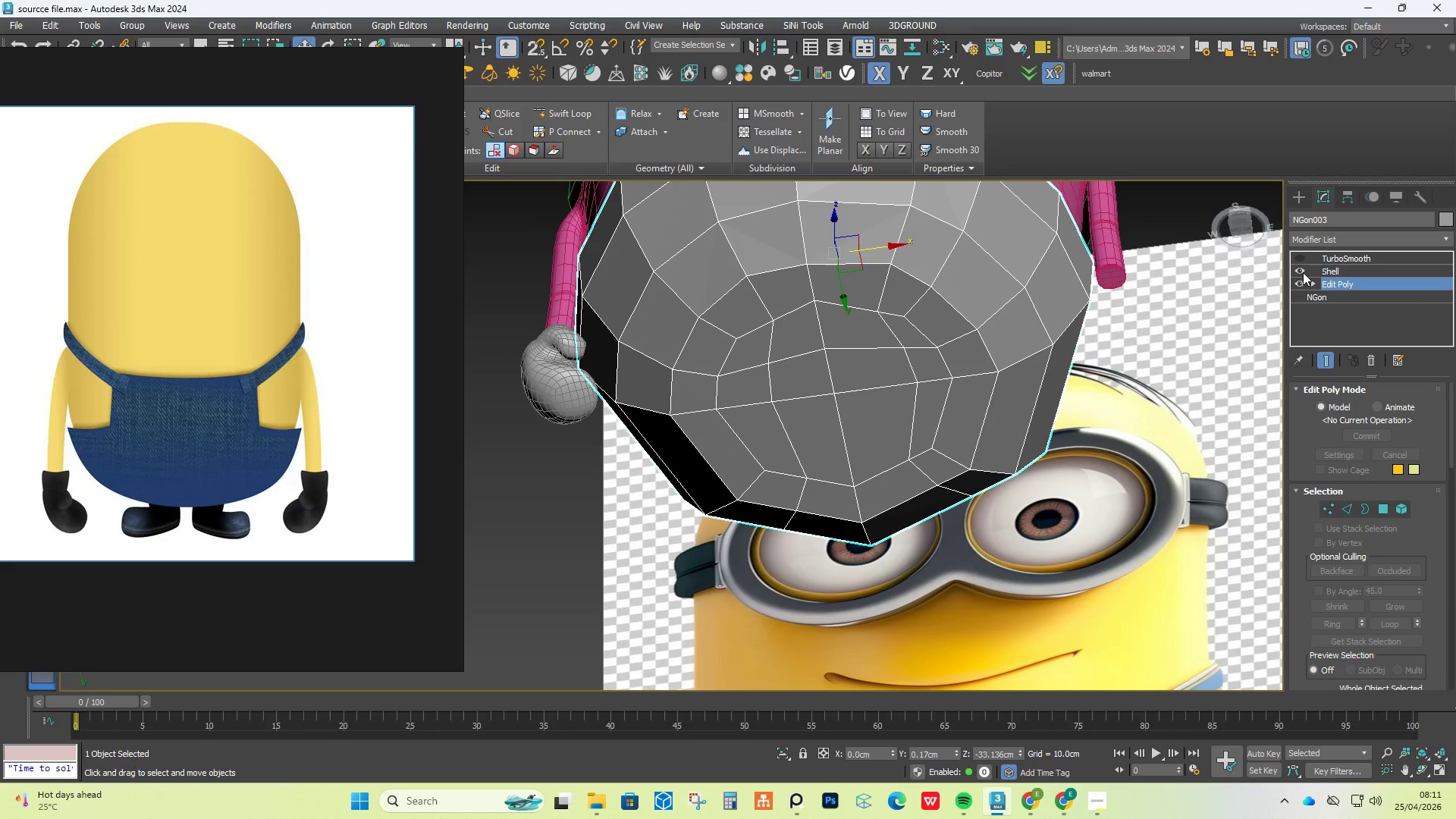 
left_click([1303, 272])
 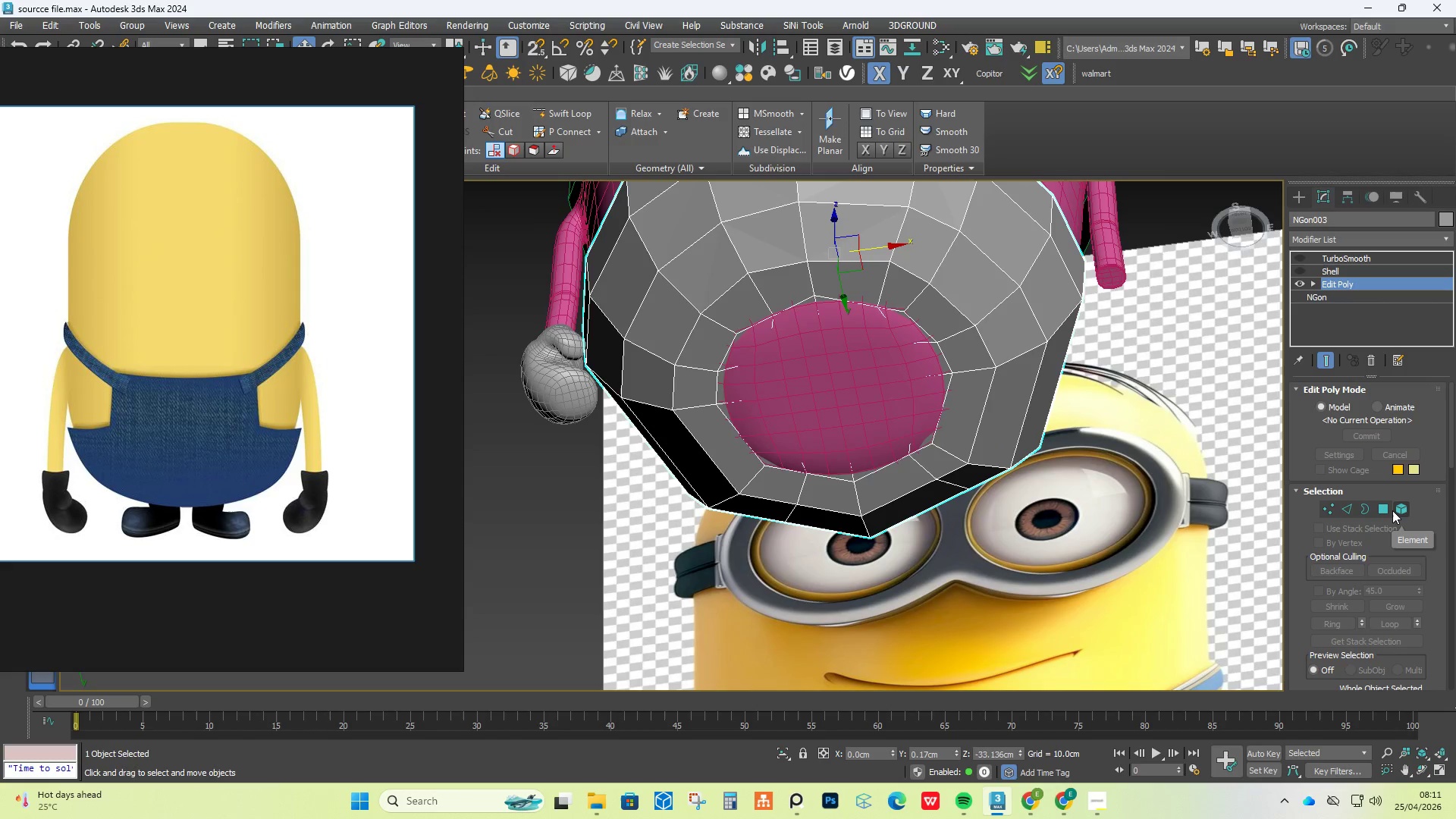 
left_click([1382, 510])
 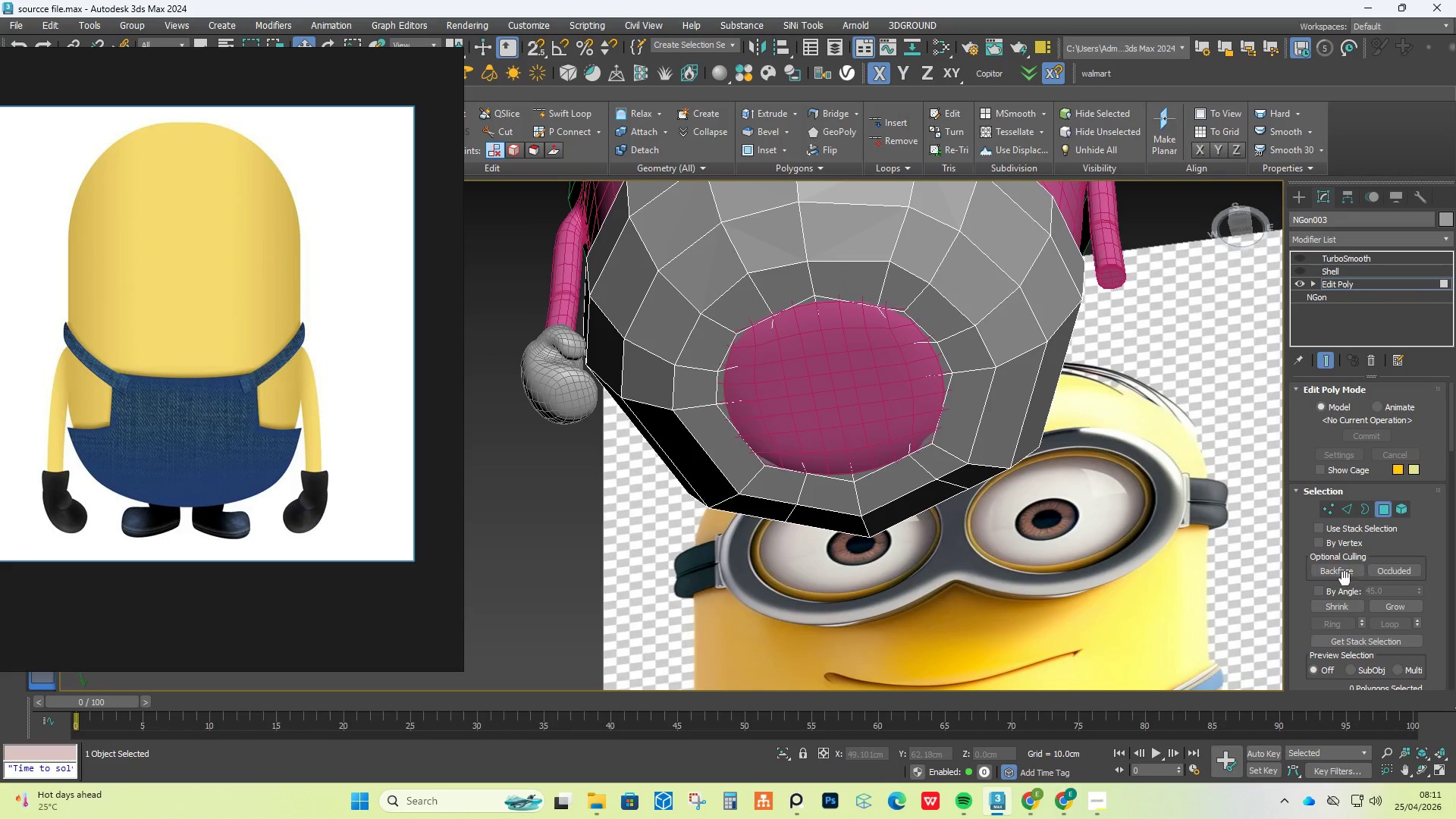 
double_click([795, 358])
 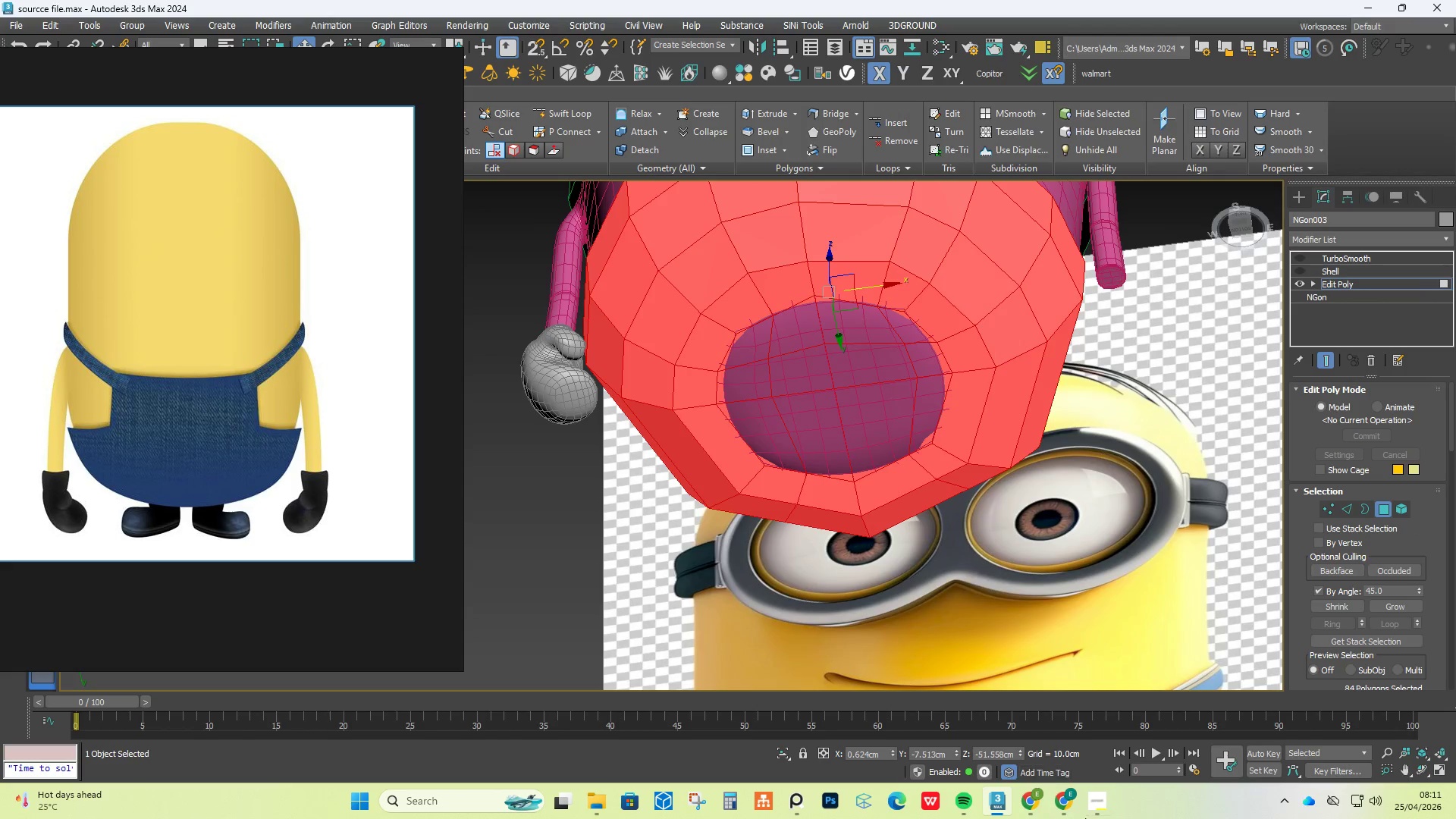 
left_click([1099, 808])